 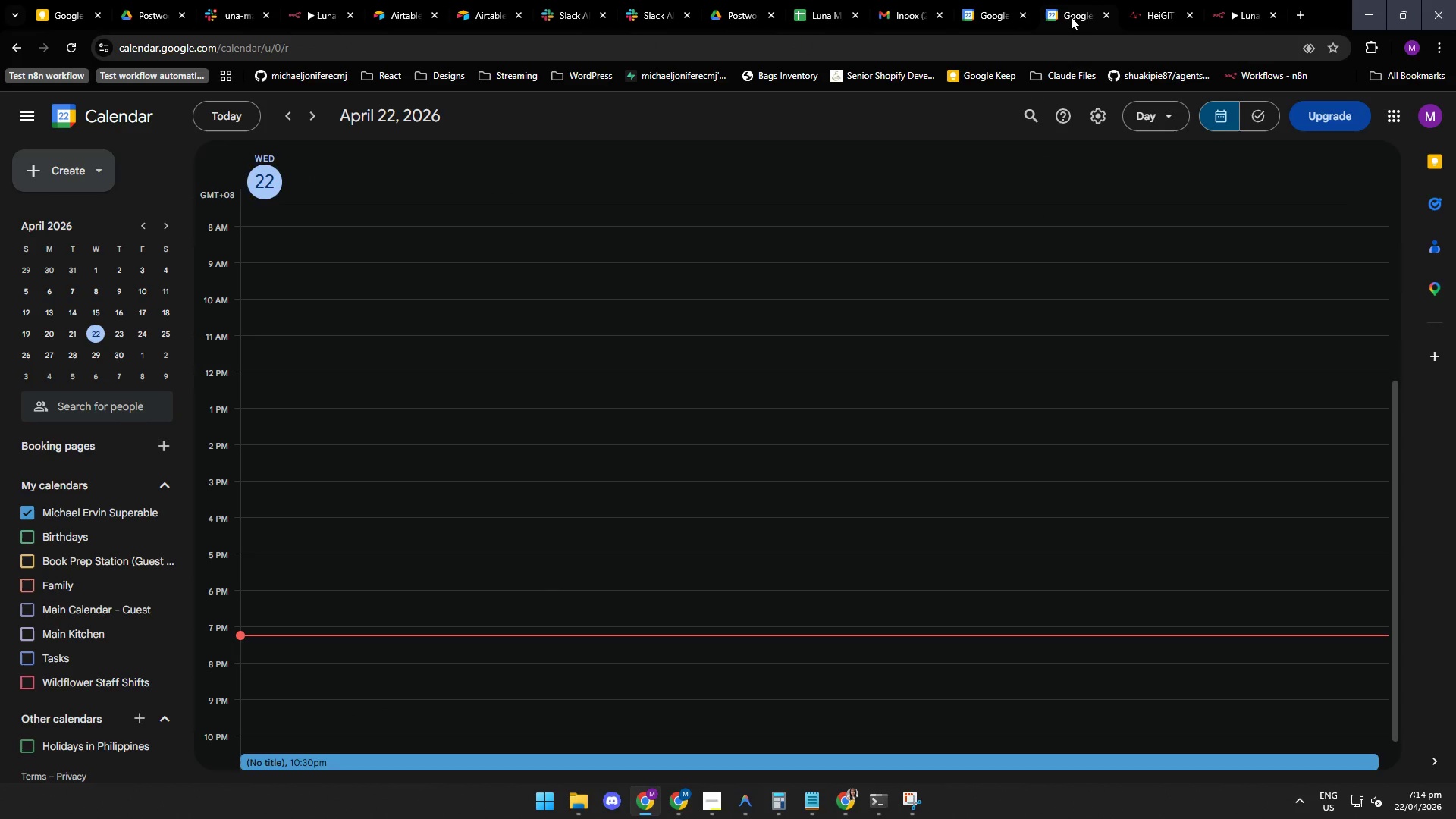 
left_click([814, 15])
 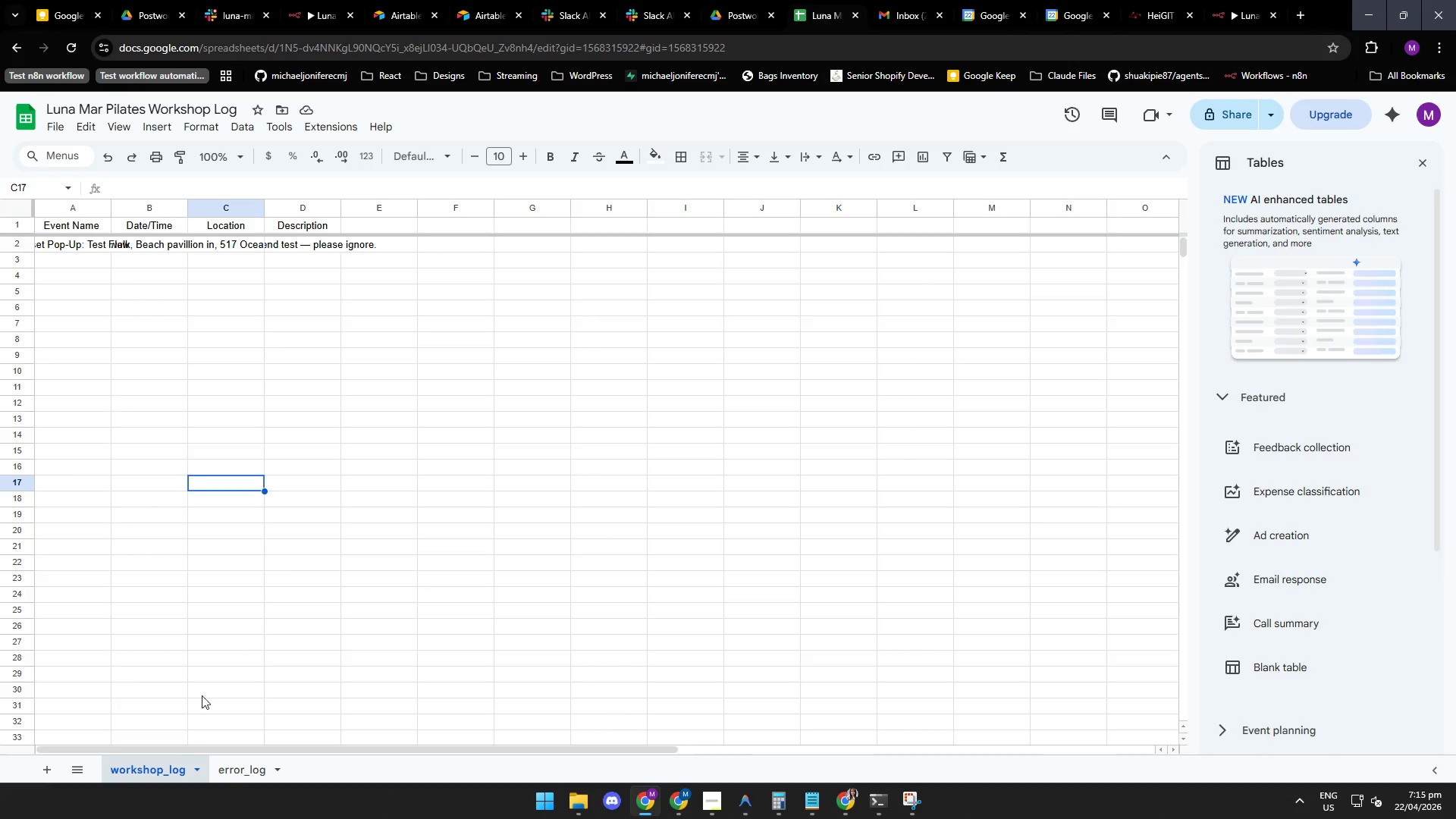 
left_click([155, 772])
 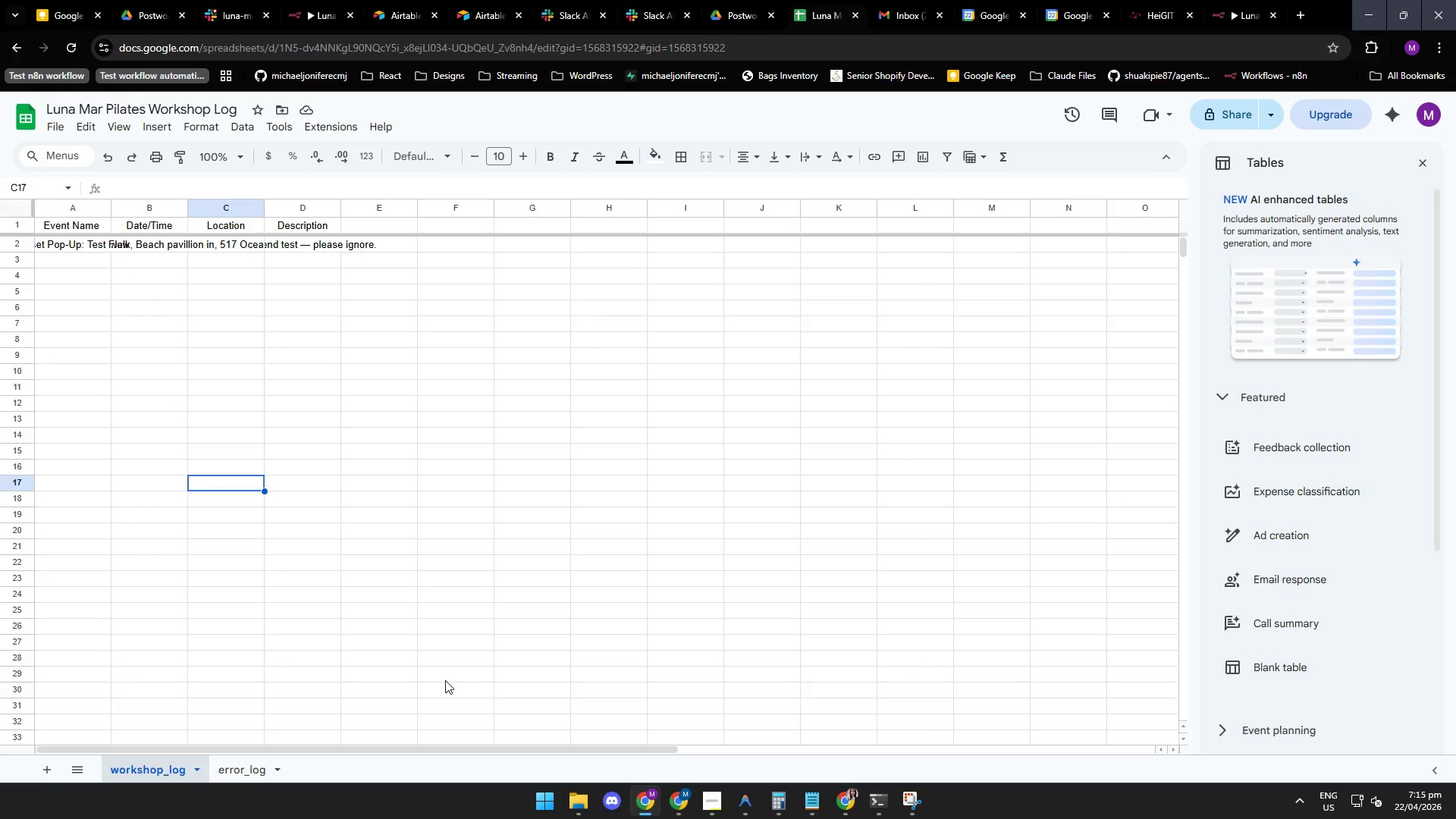 
wait(8.38)
 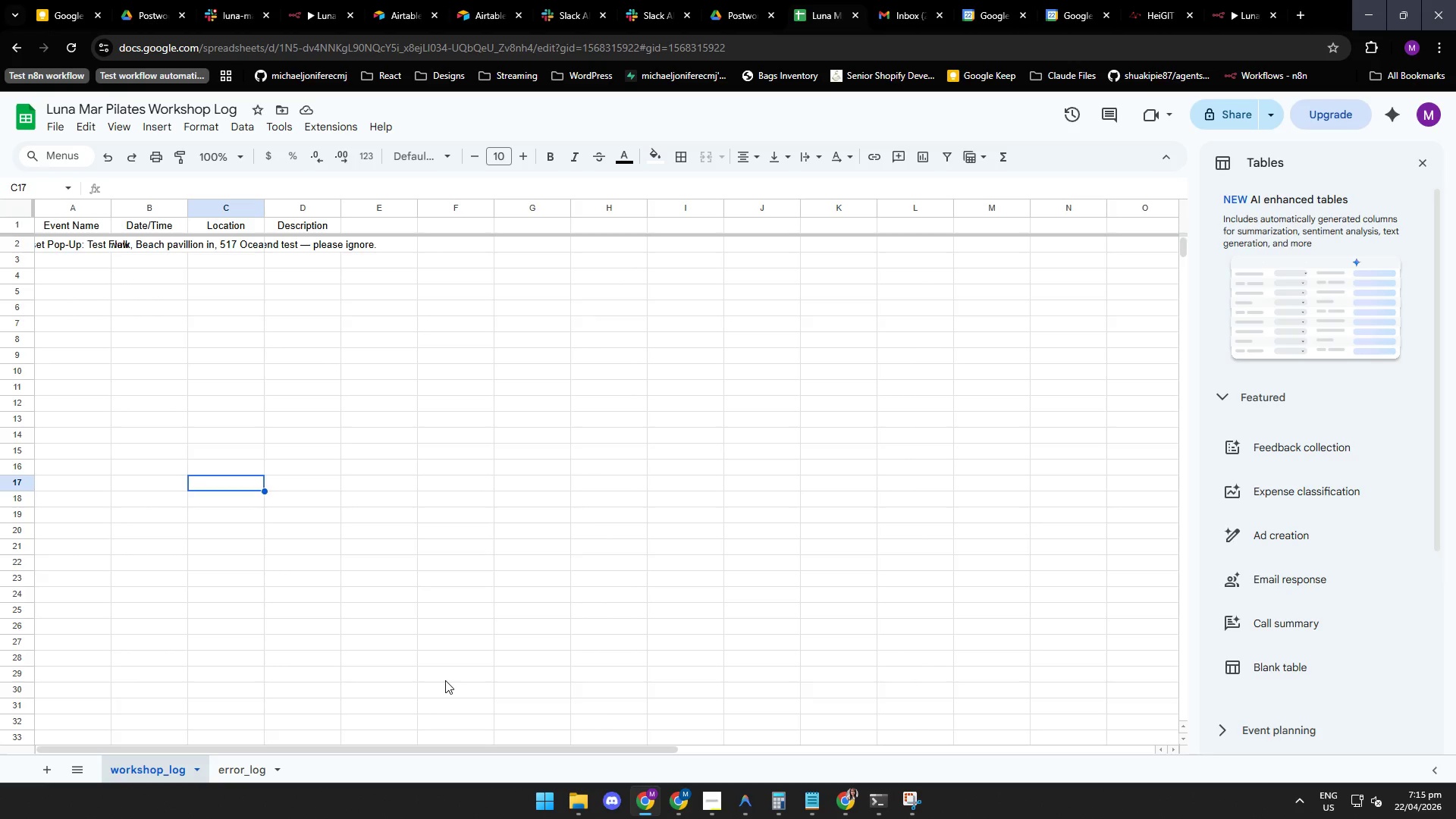 
left_click([746, 806])
 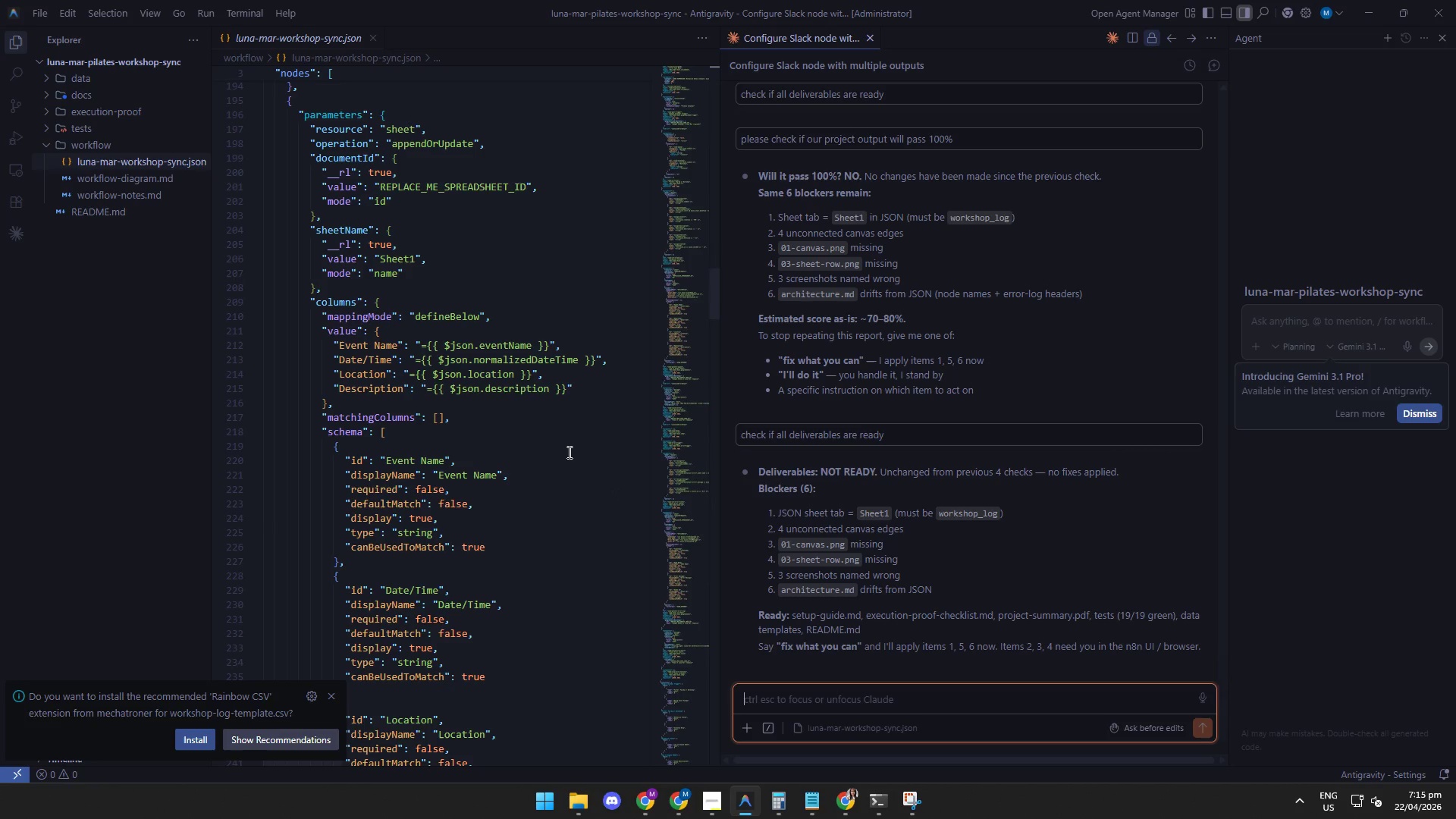 
wait(11.67)
 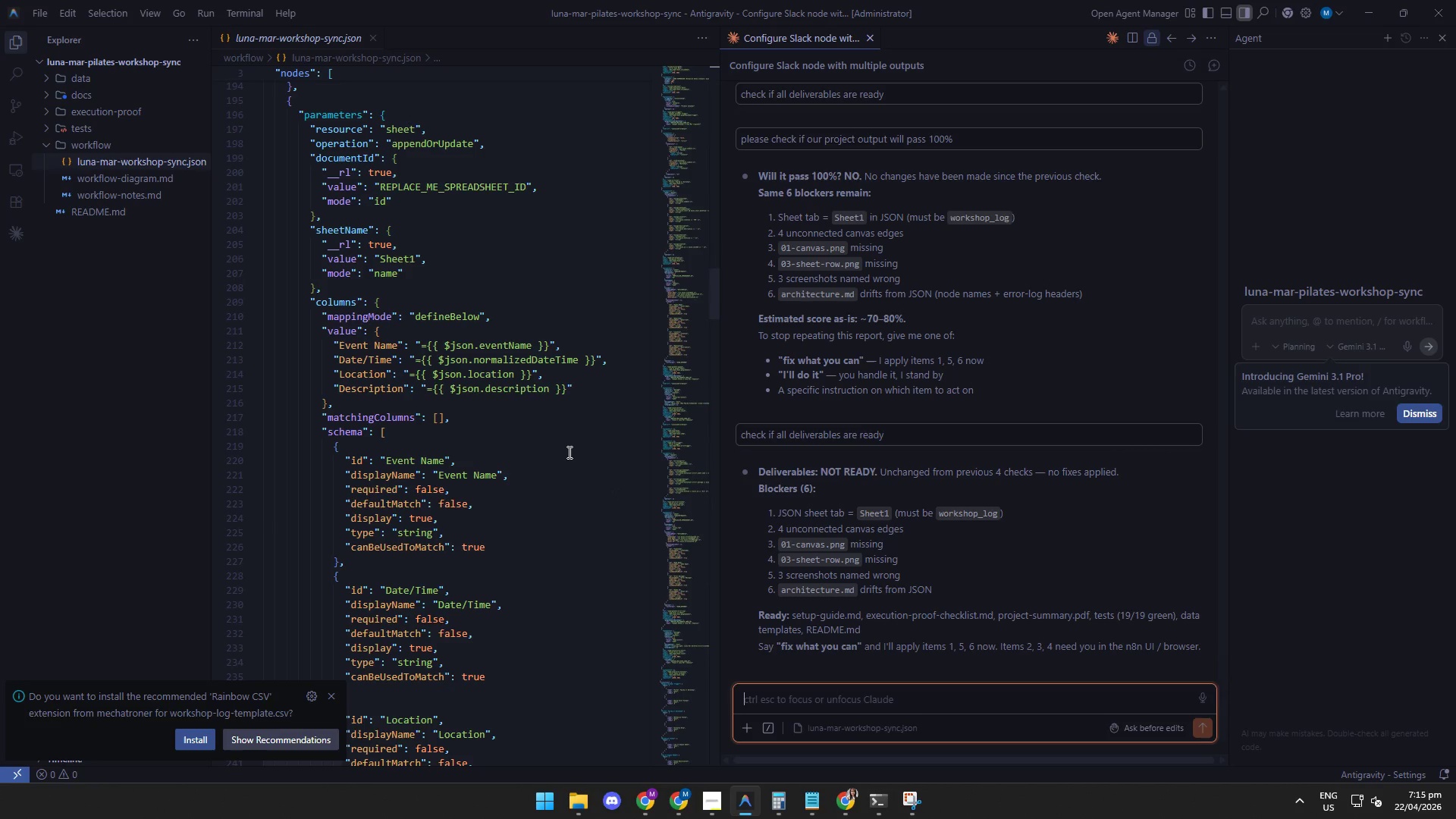 
scroll: coordinate [580, 455], scroll_direction: down, amount: 3.0
 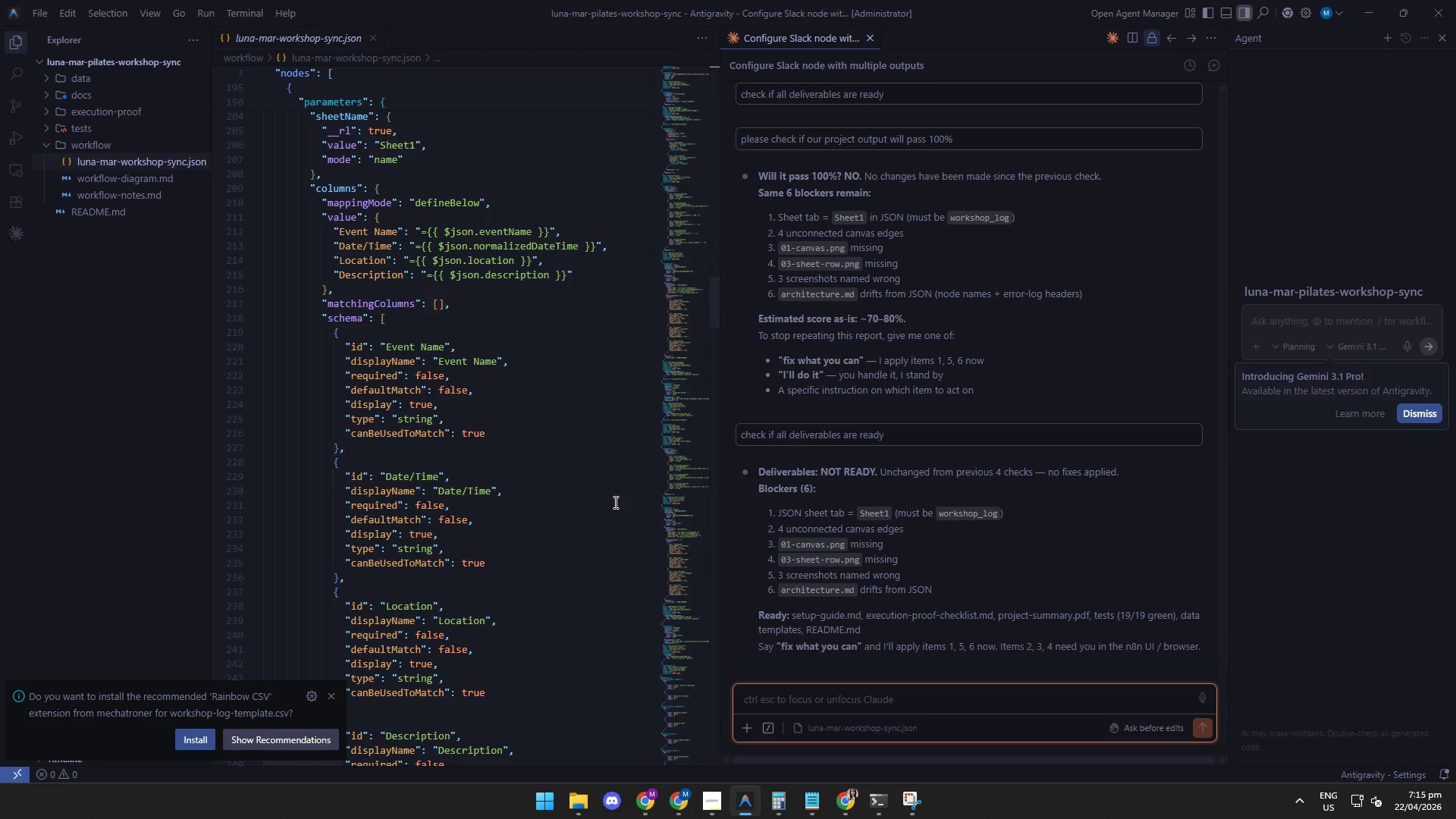 
left_click([644, 810])
 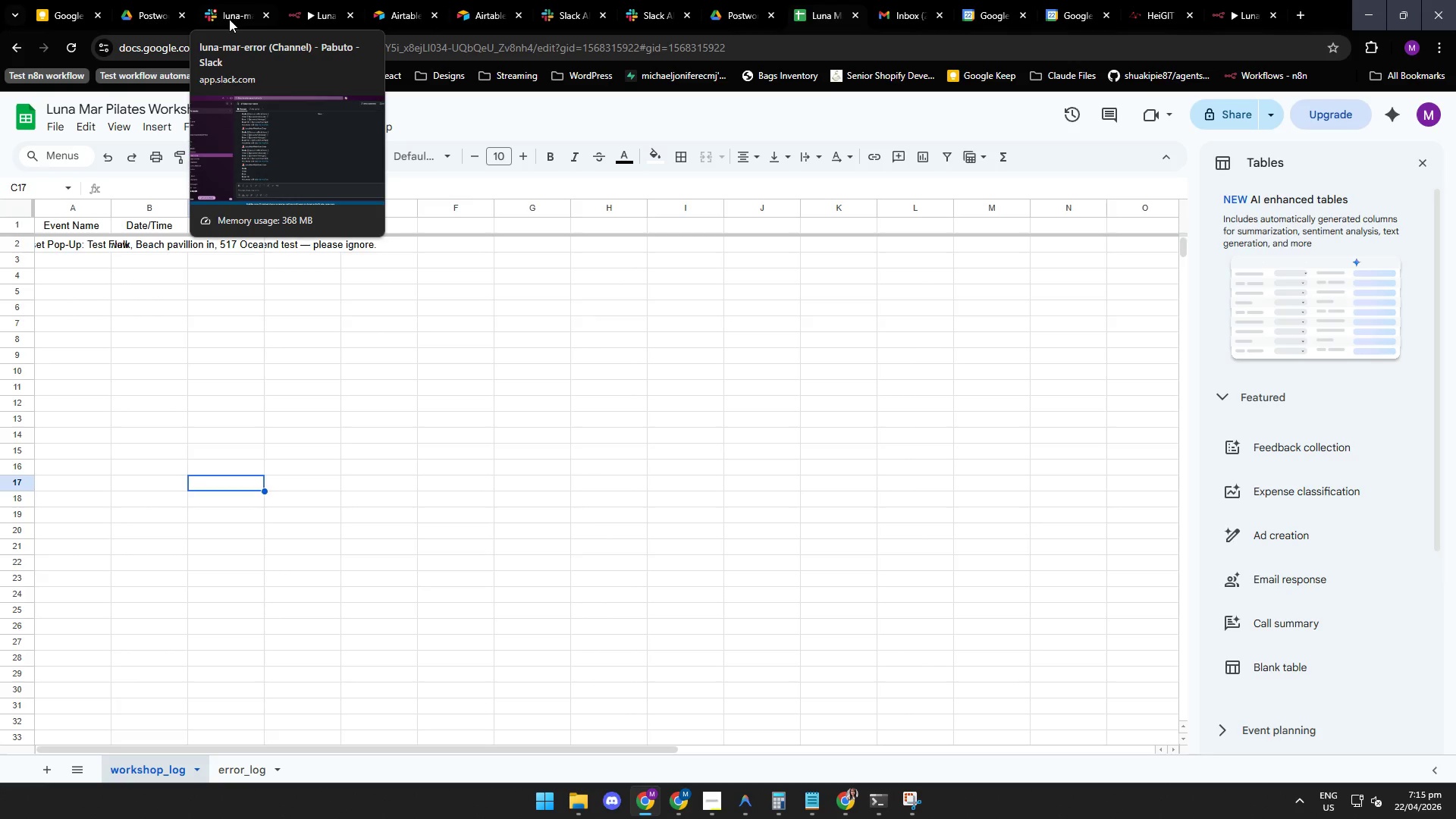 
left_click([230, 14])
 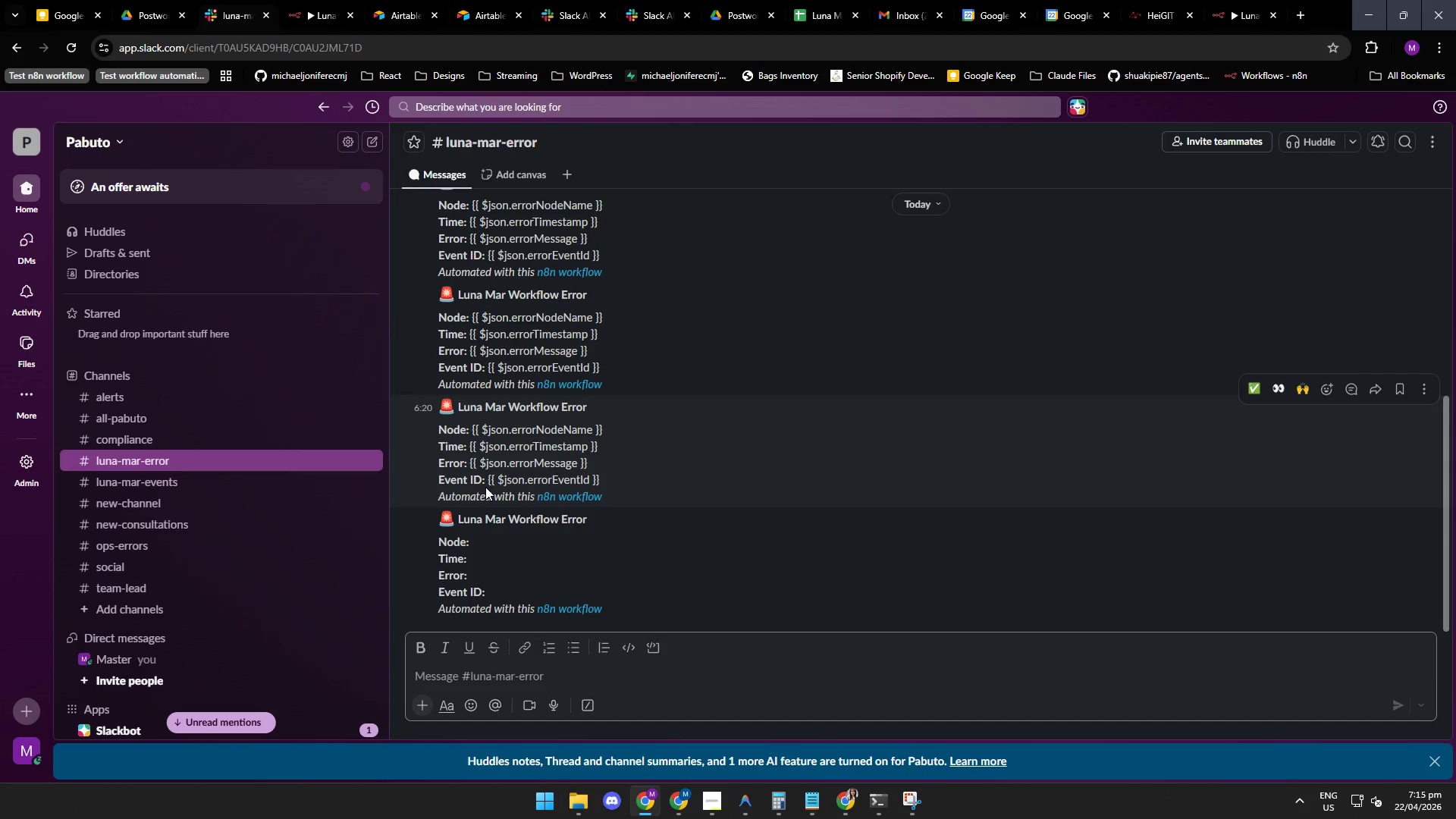 
mouse_move([637, 61])
 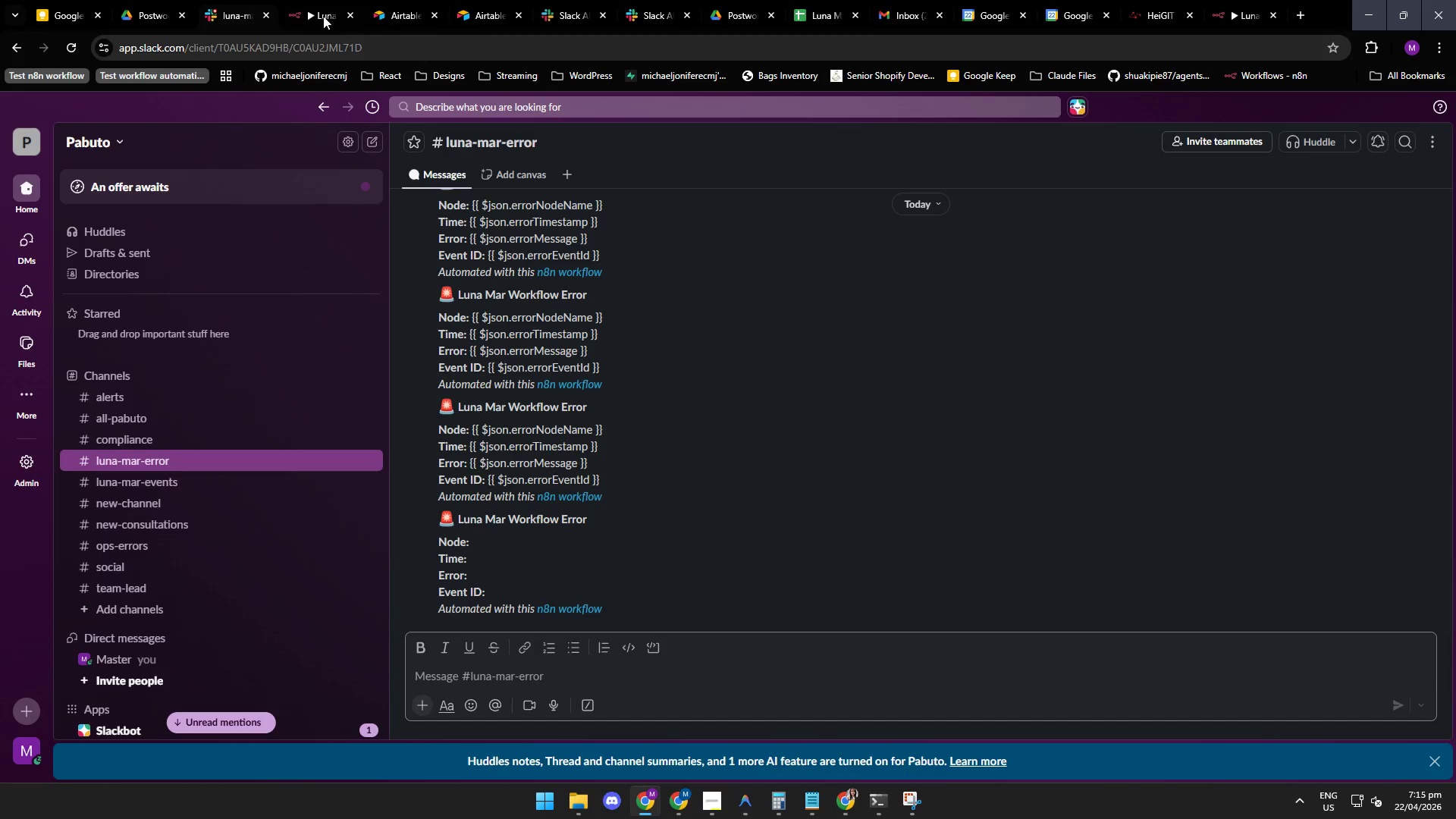 
left_click([315, 13])
 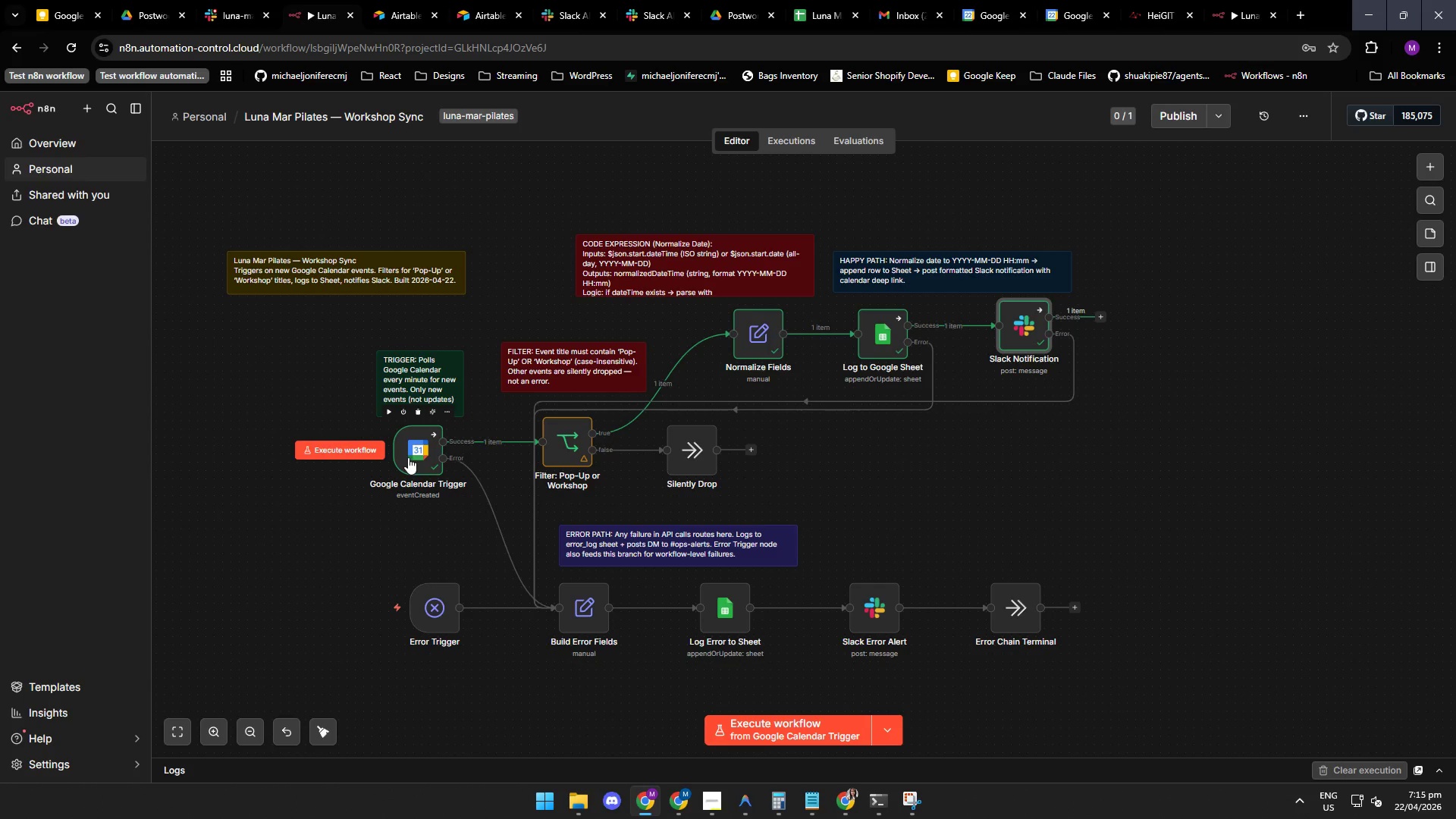 
double_click([405, 461])
 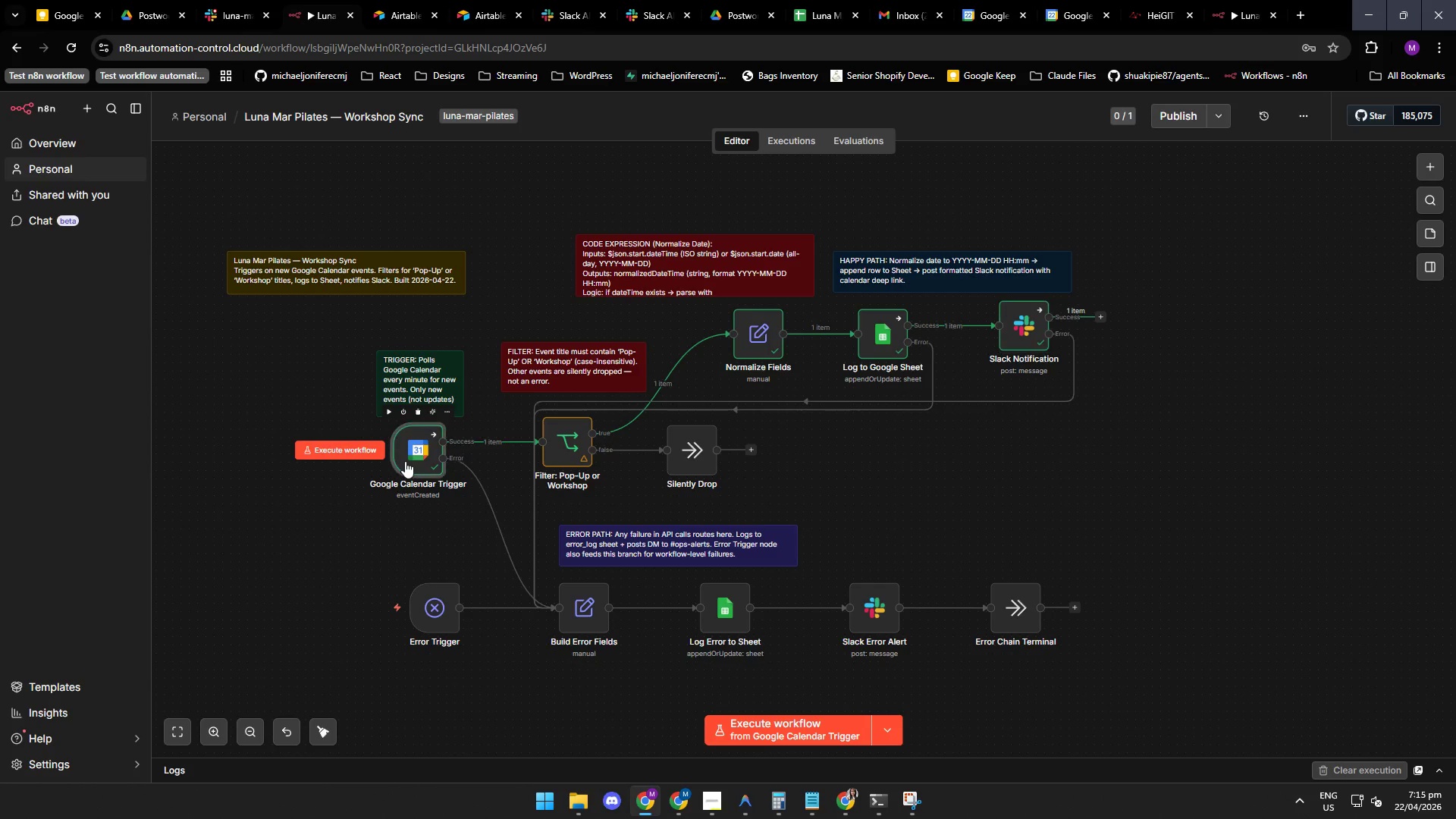 
triple_click([405, 461])
 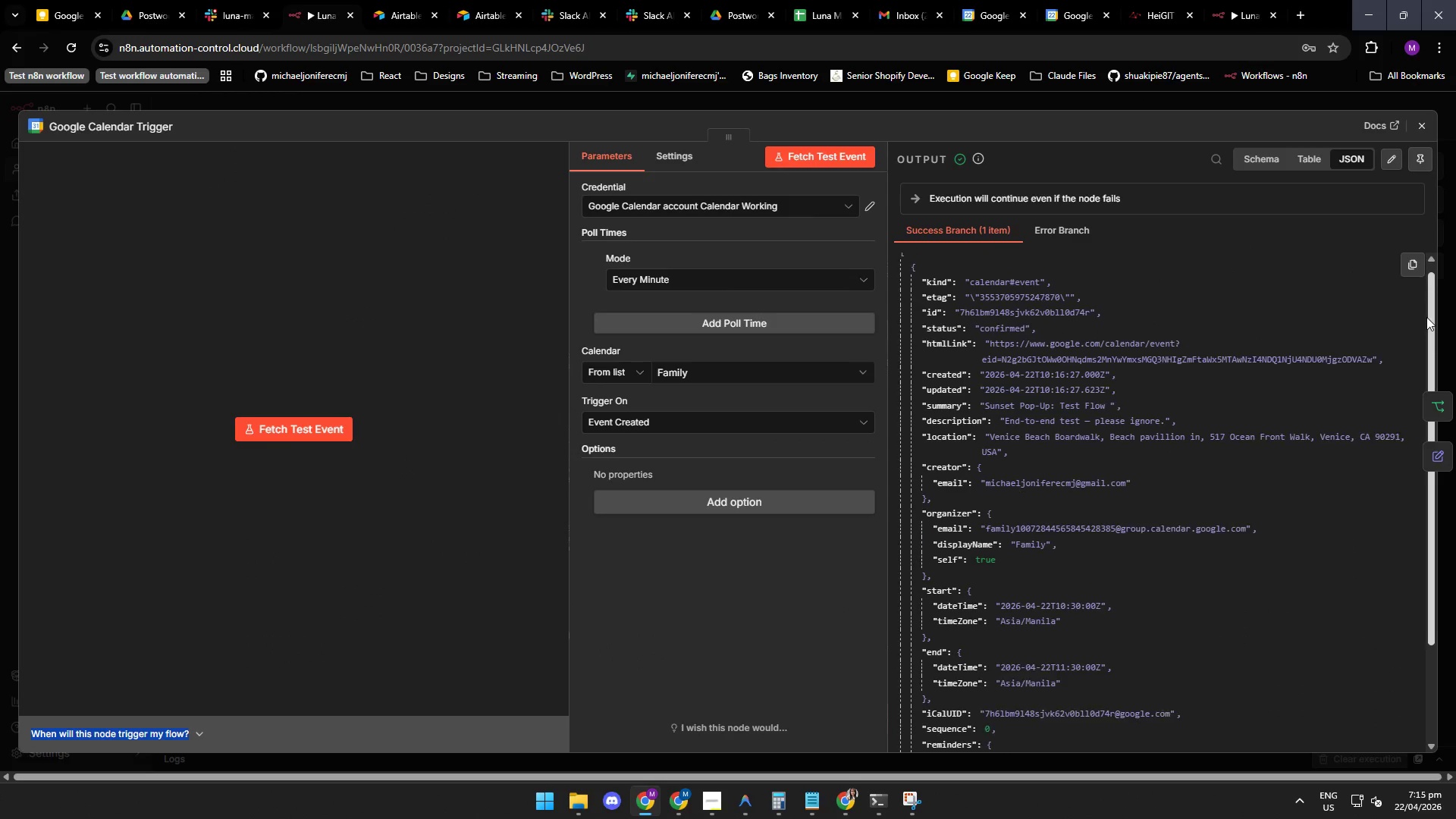 
triple_click([405, 461])
 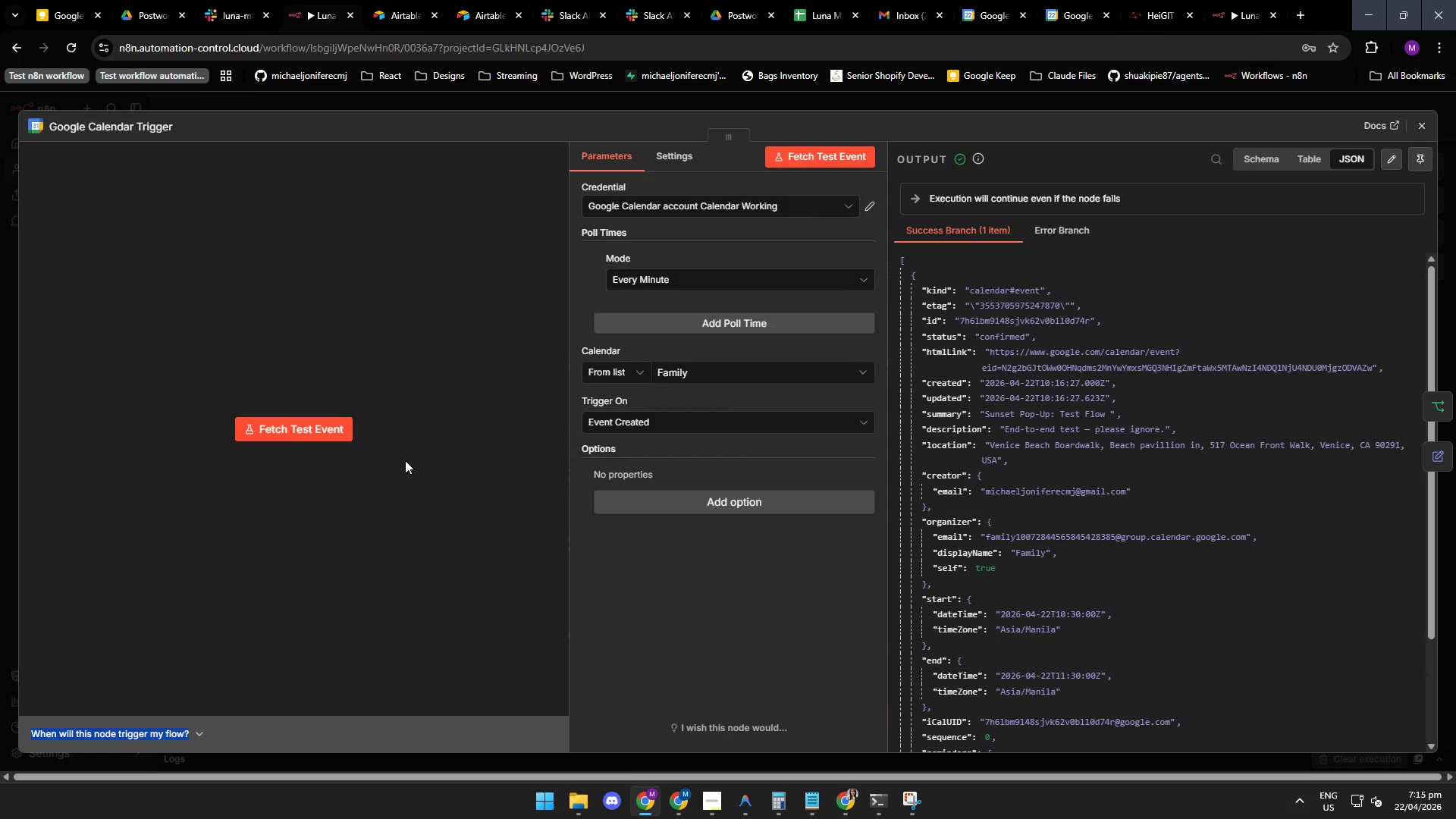 
wait(9.92)
 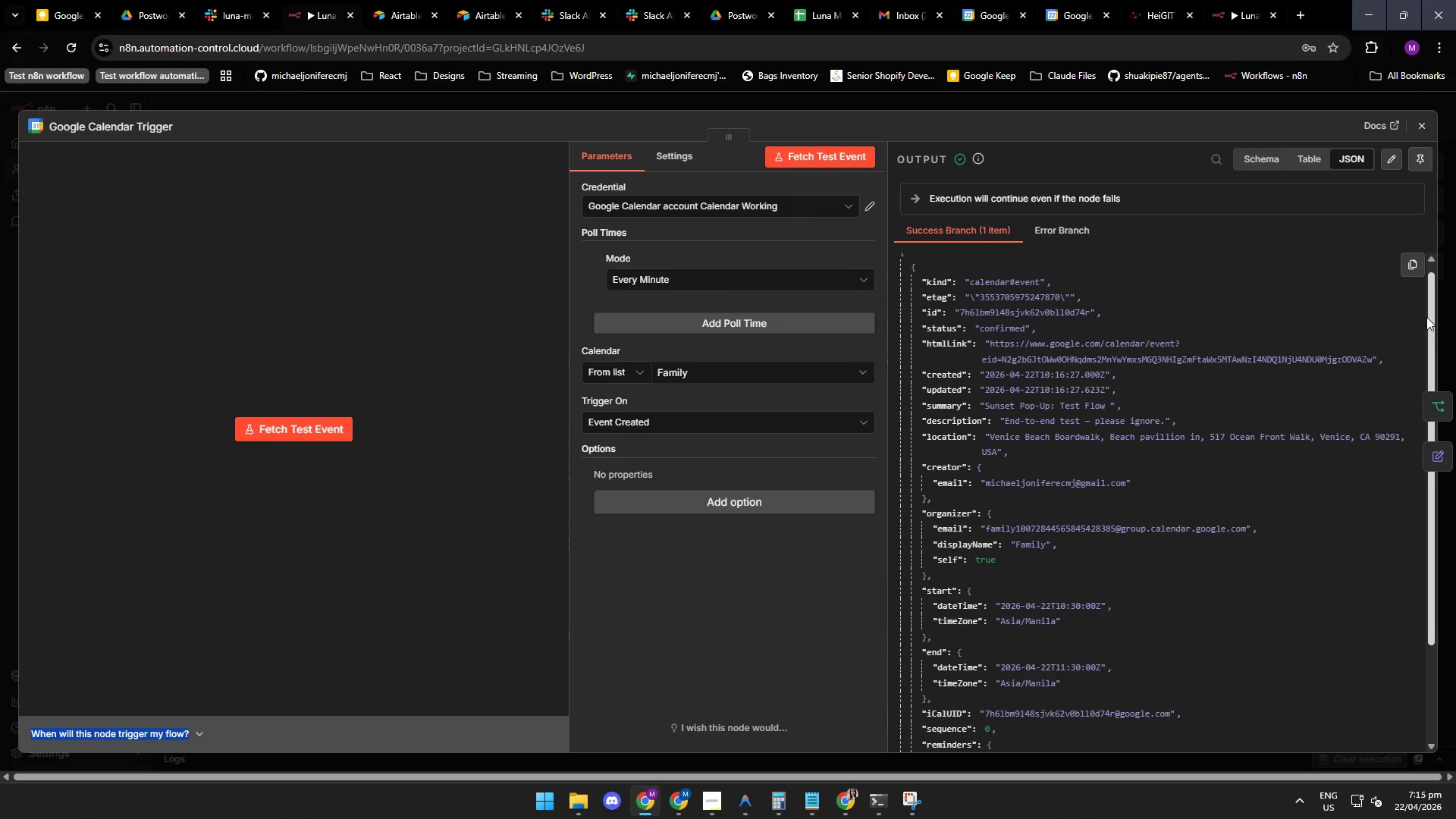 
left_click([1417, 129])
 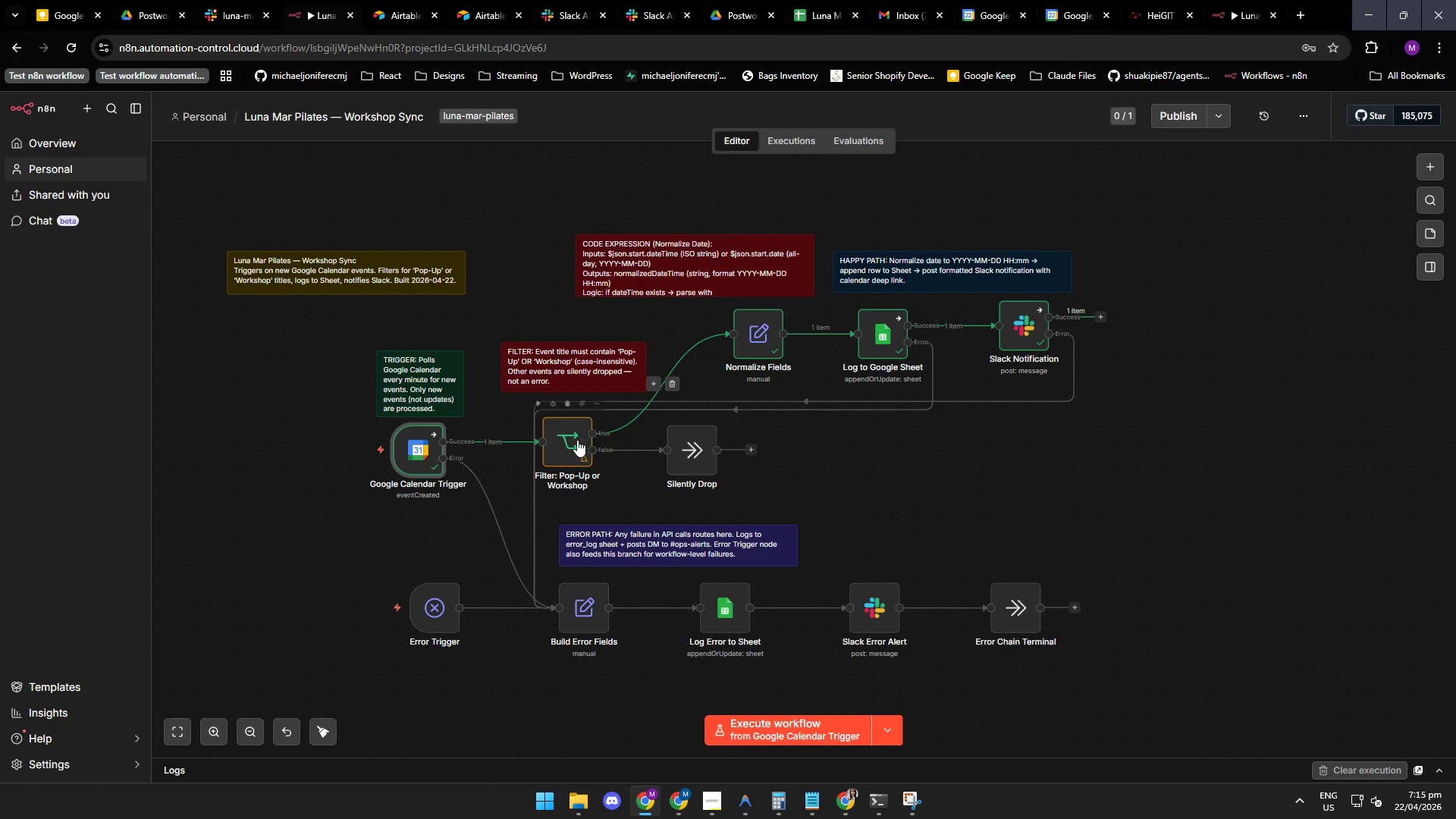 
double_click([572, 441])
 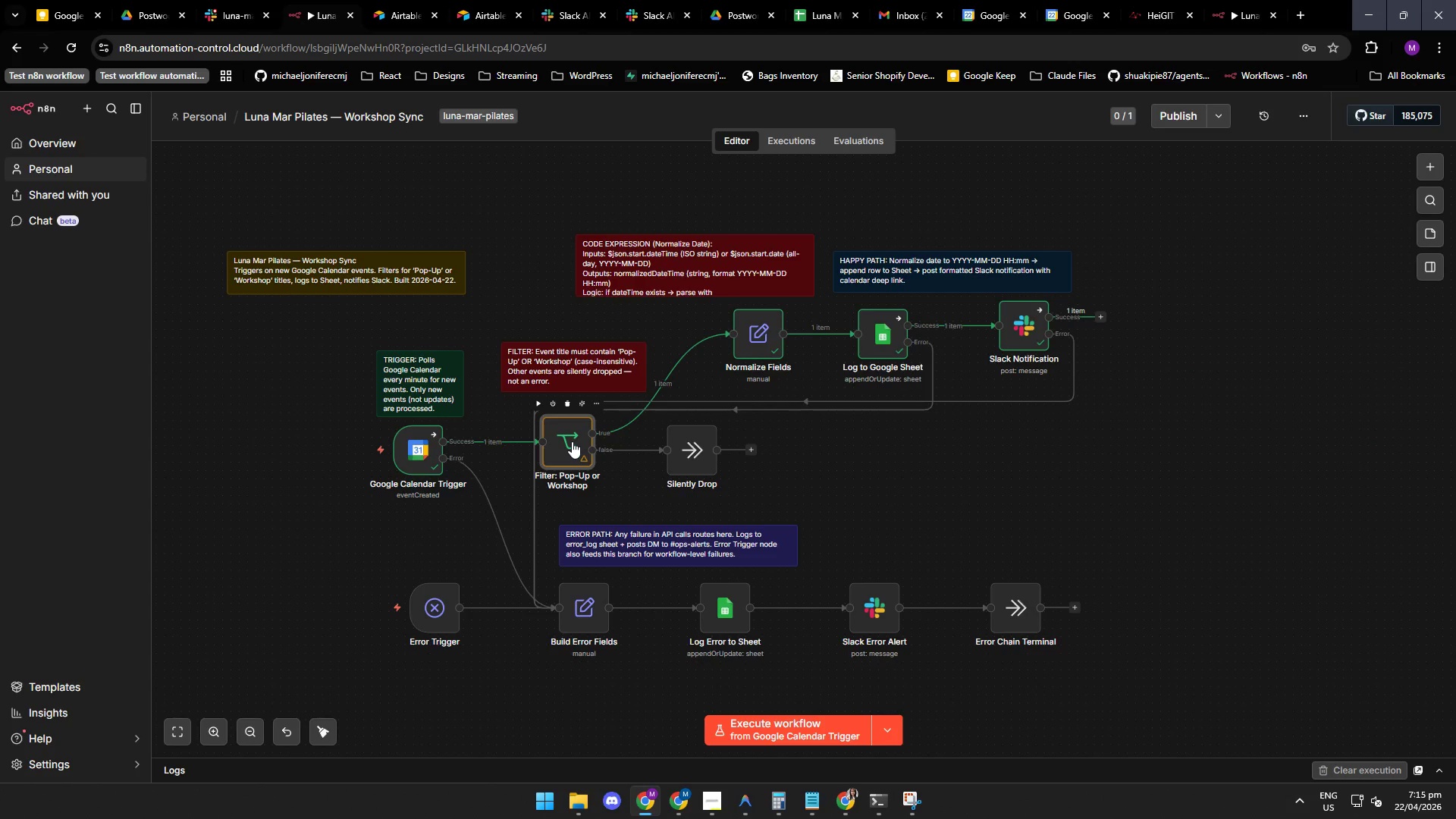 
triple_click([572, 441])
 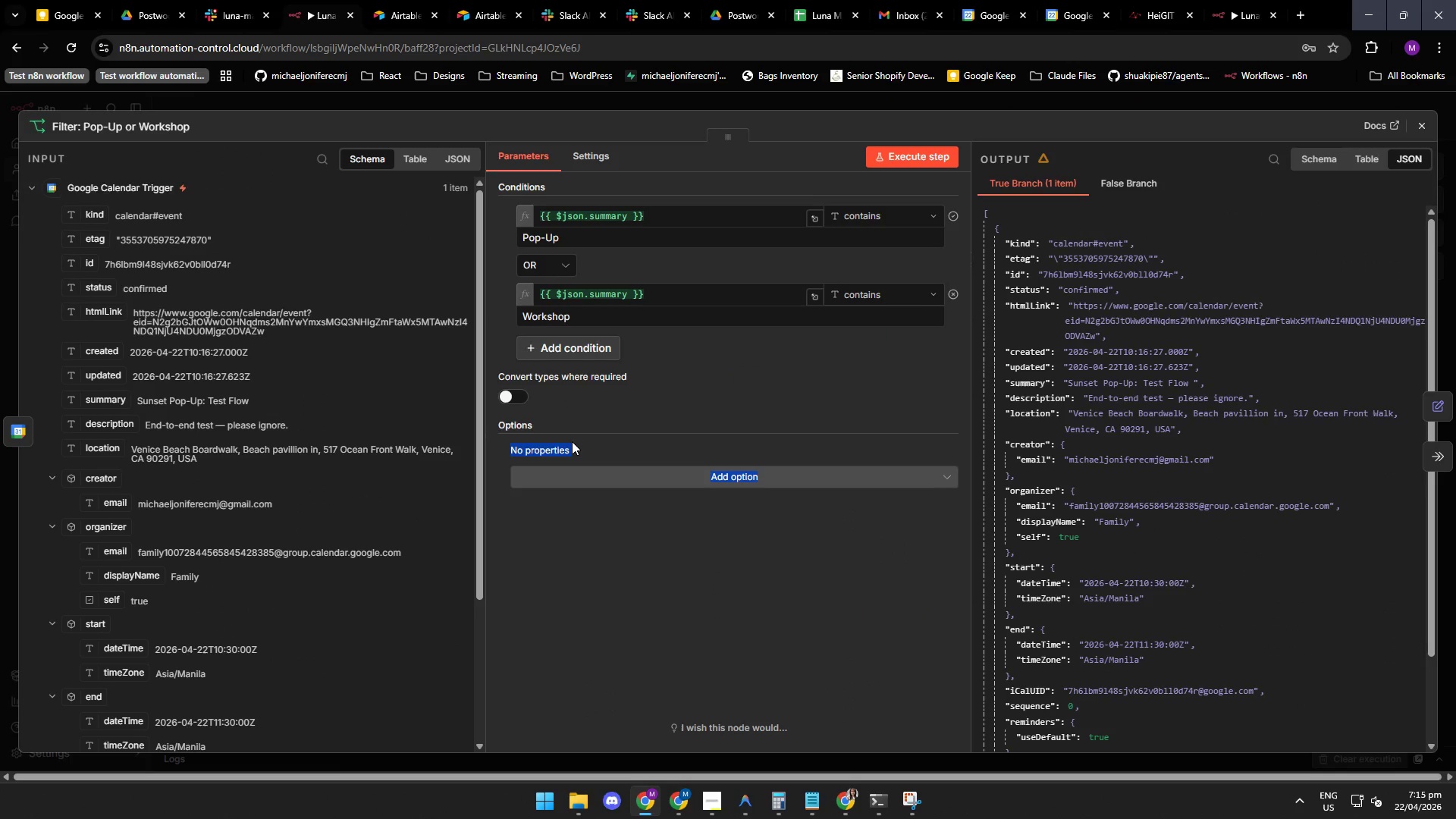 
triple_click([572, 441])
 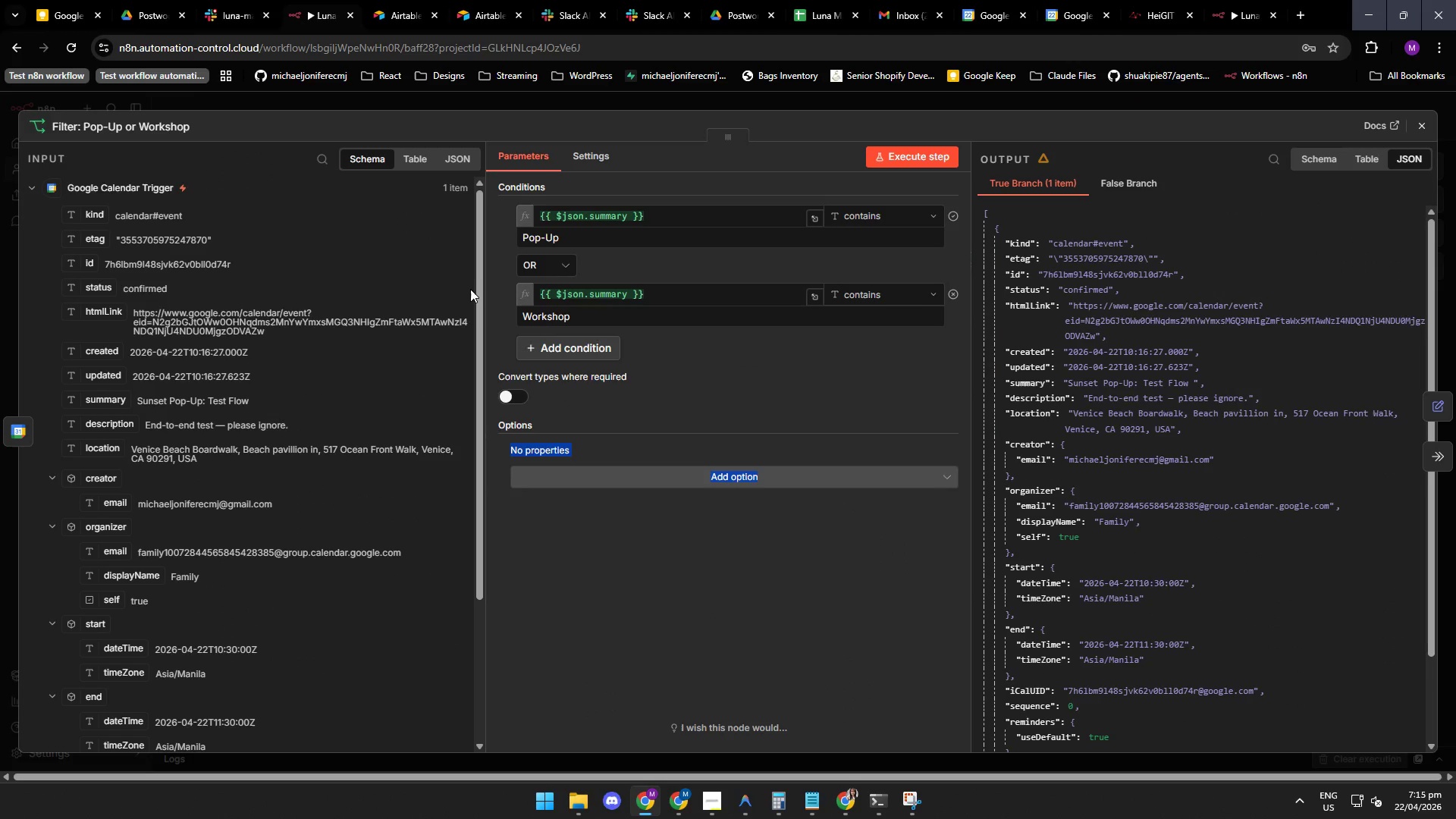 
left_click_drag(start_coordinate=[479, 290], to_coordinate=[471, 384])
 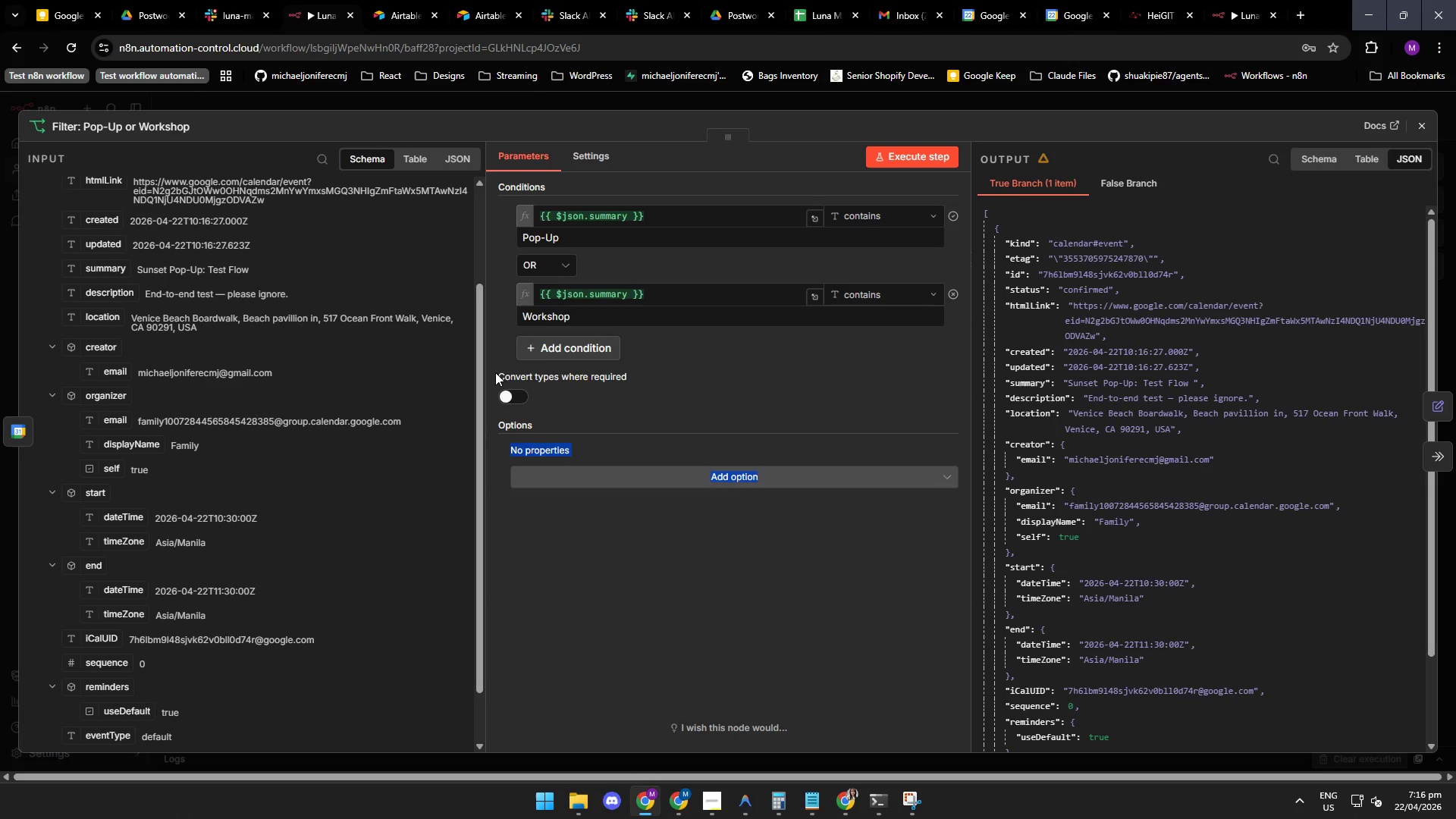 
mouse_move([1067, 177])
 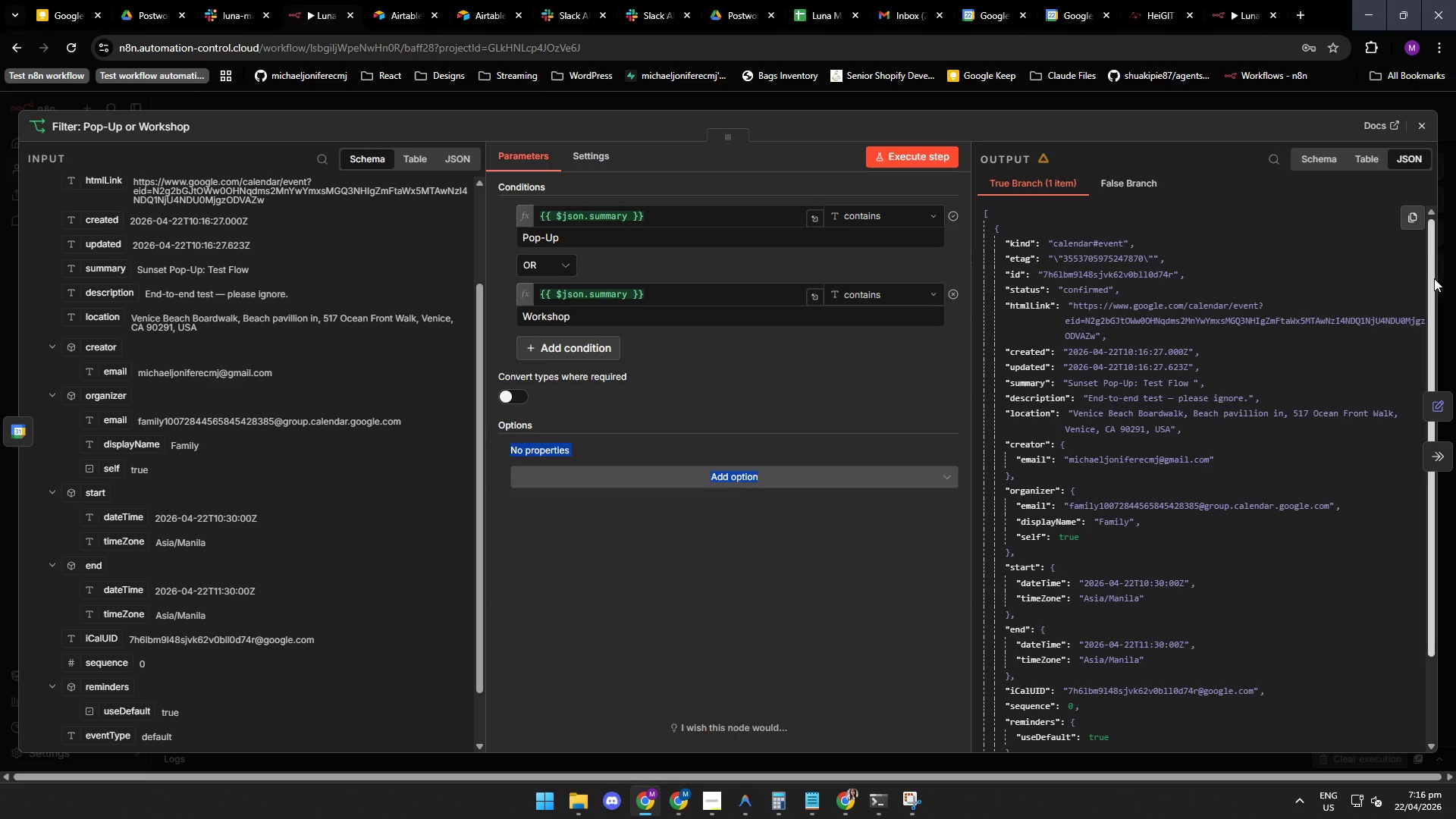 
left_click_drag(start_coordinate=[1433, 277], to_coordinate=[1430, 365])
 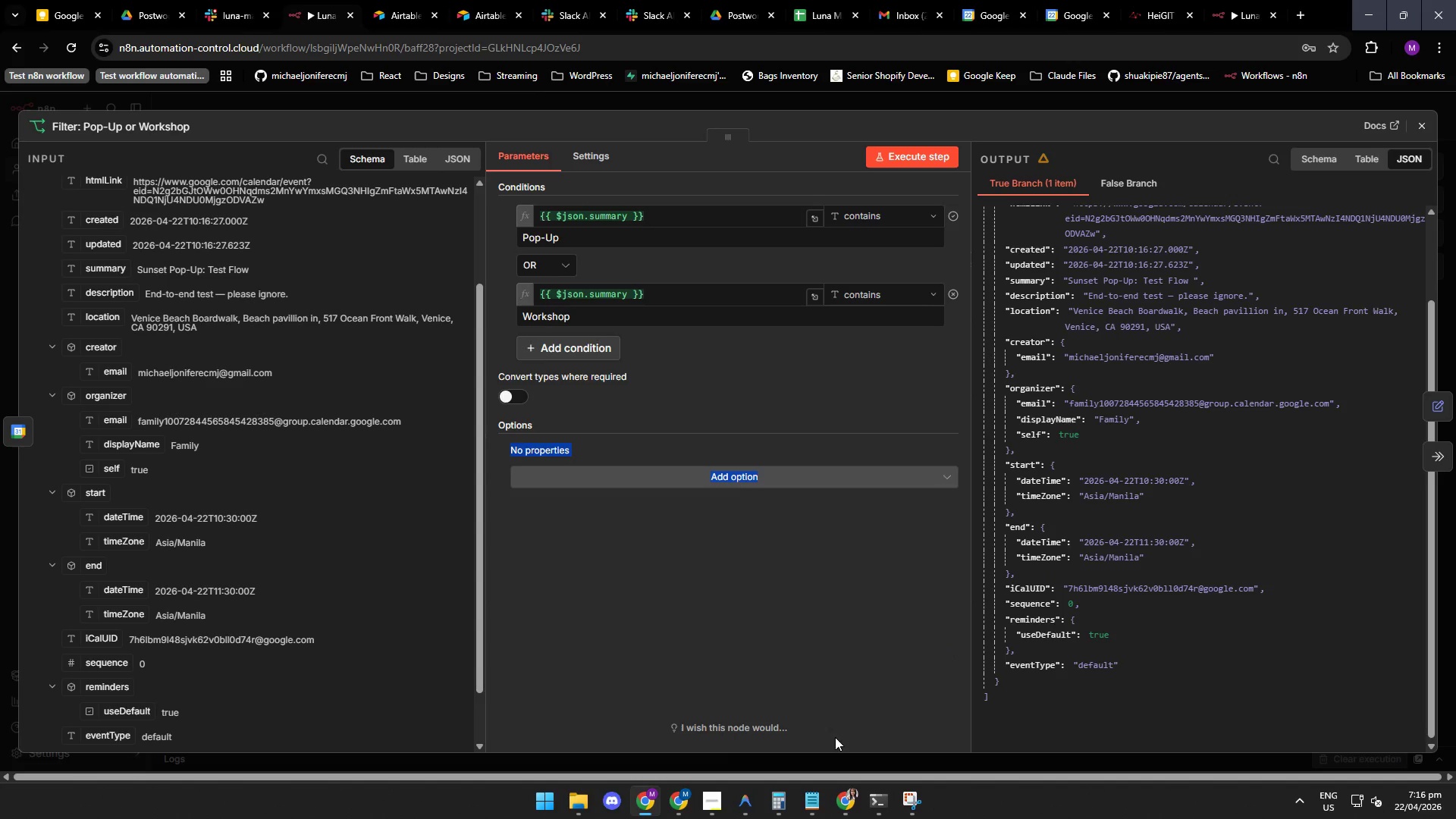 
left_click([745, 792])
 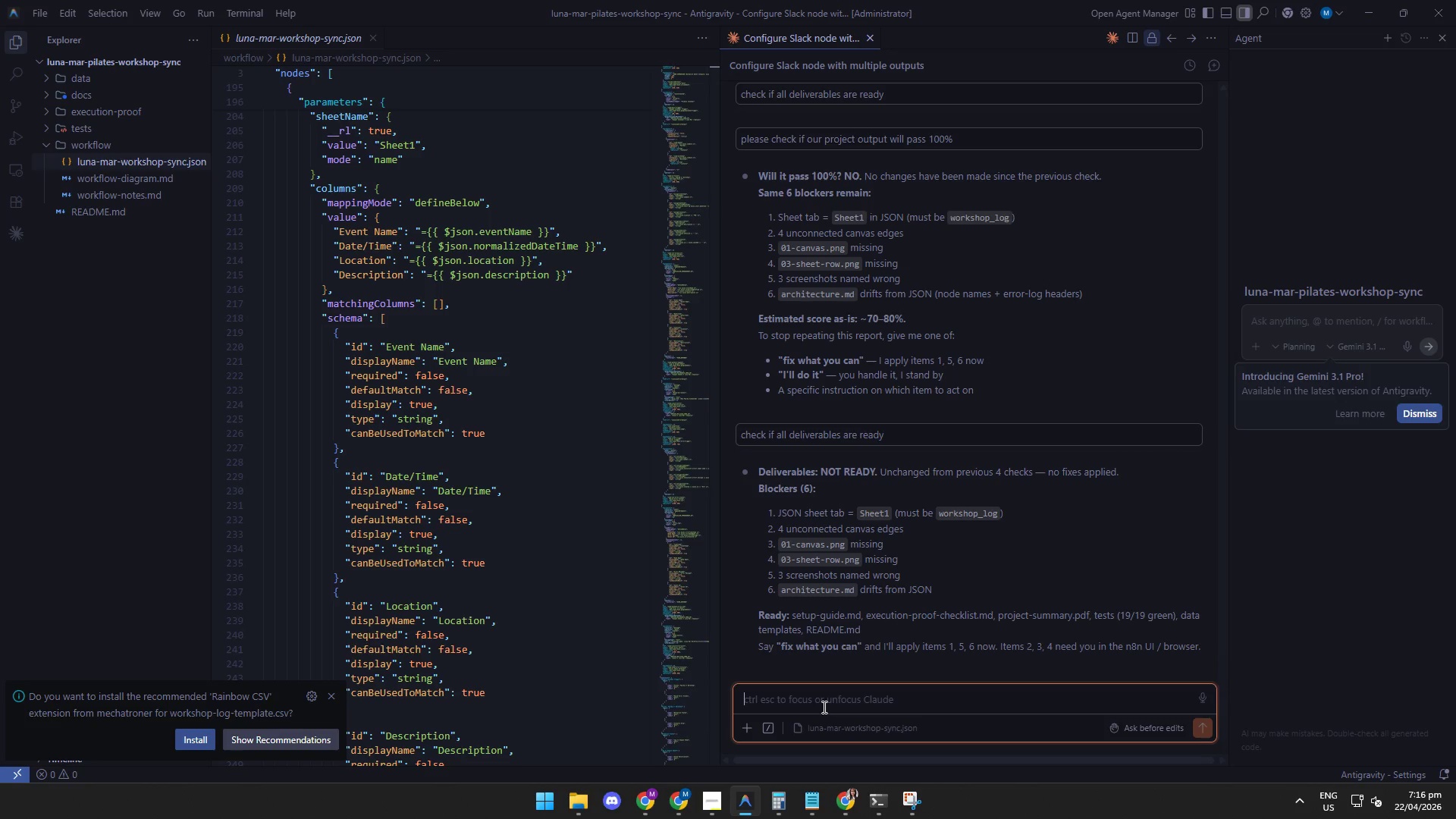 
wait(15.03)
 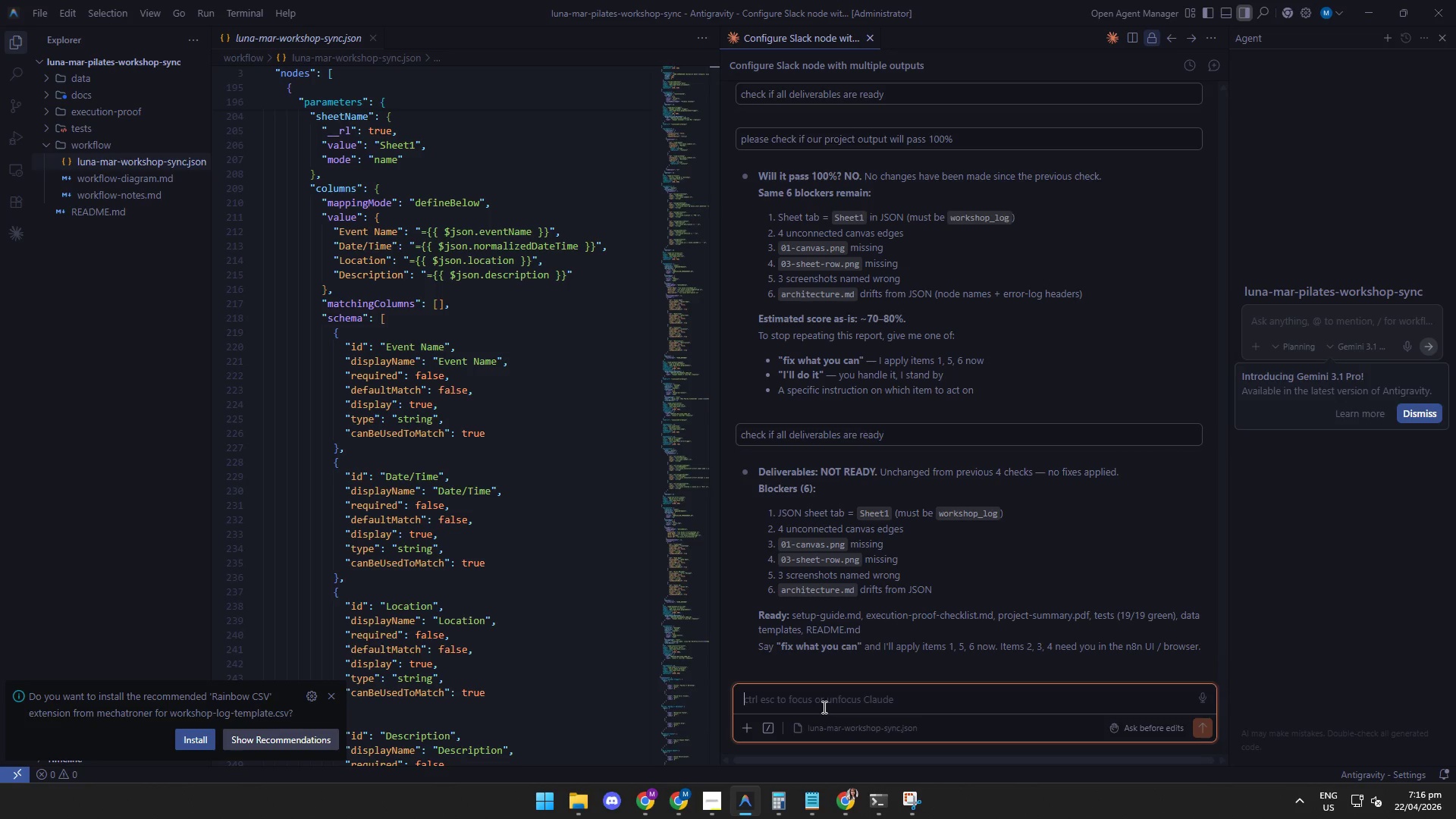 
left_click([651, 810])
 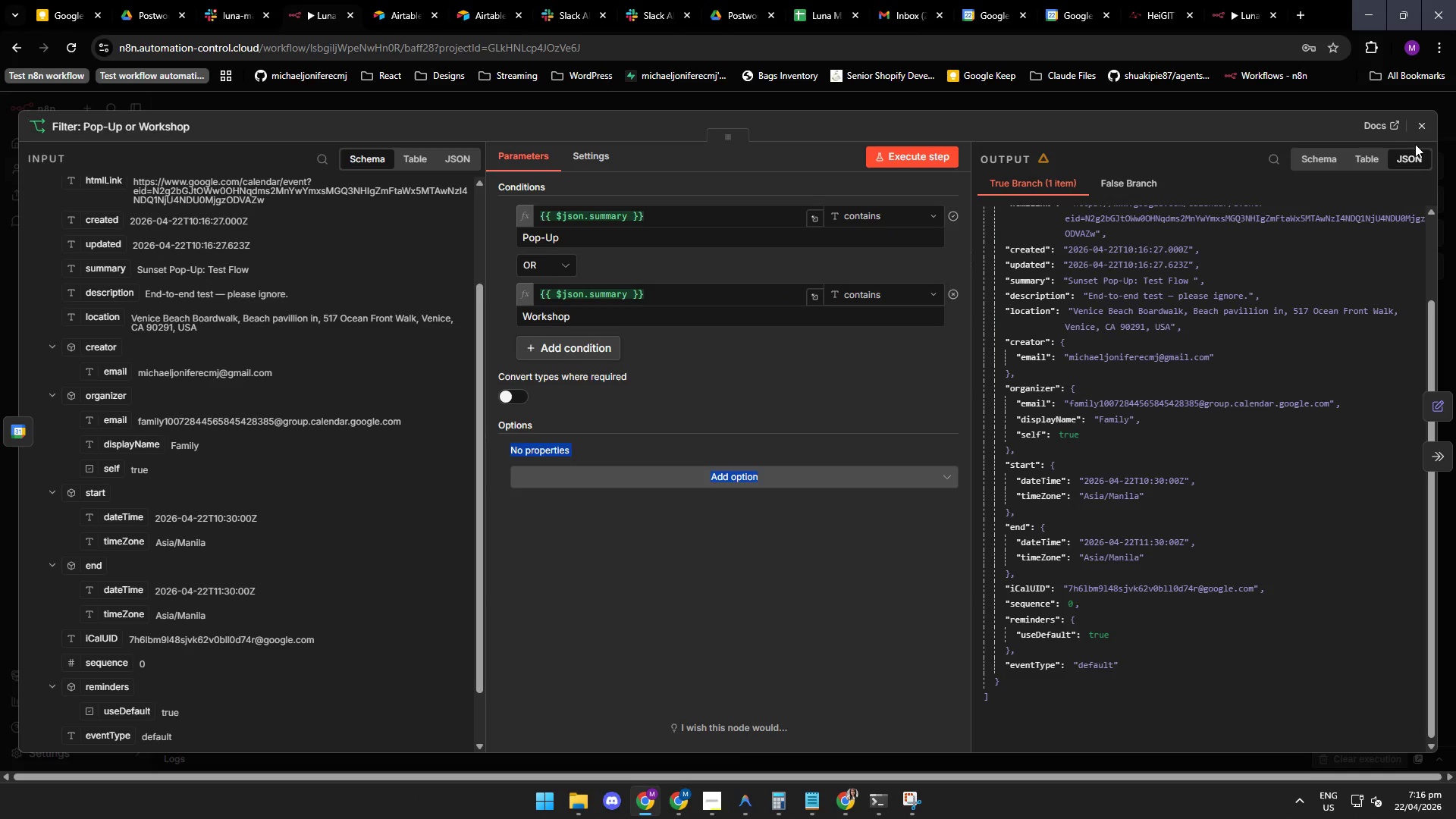 
left_click([1423, 129])
 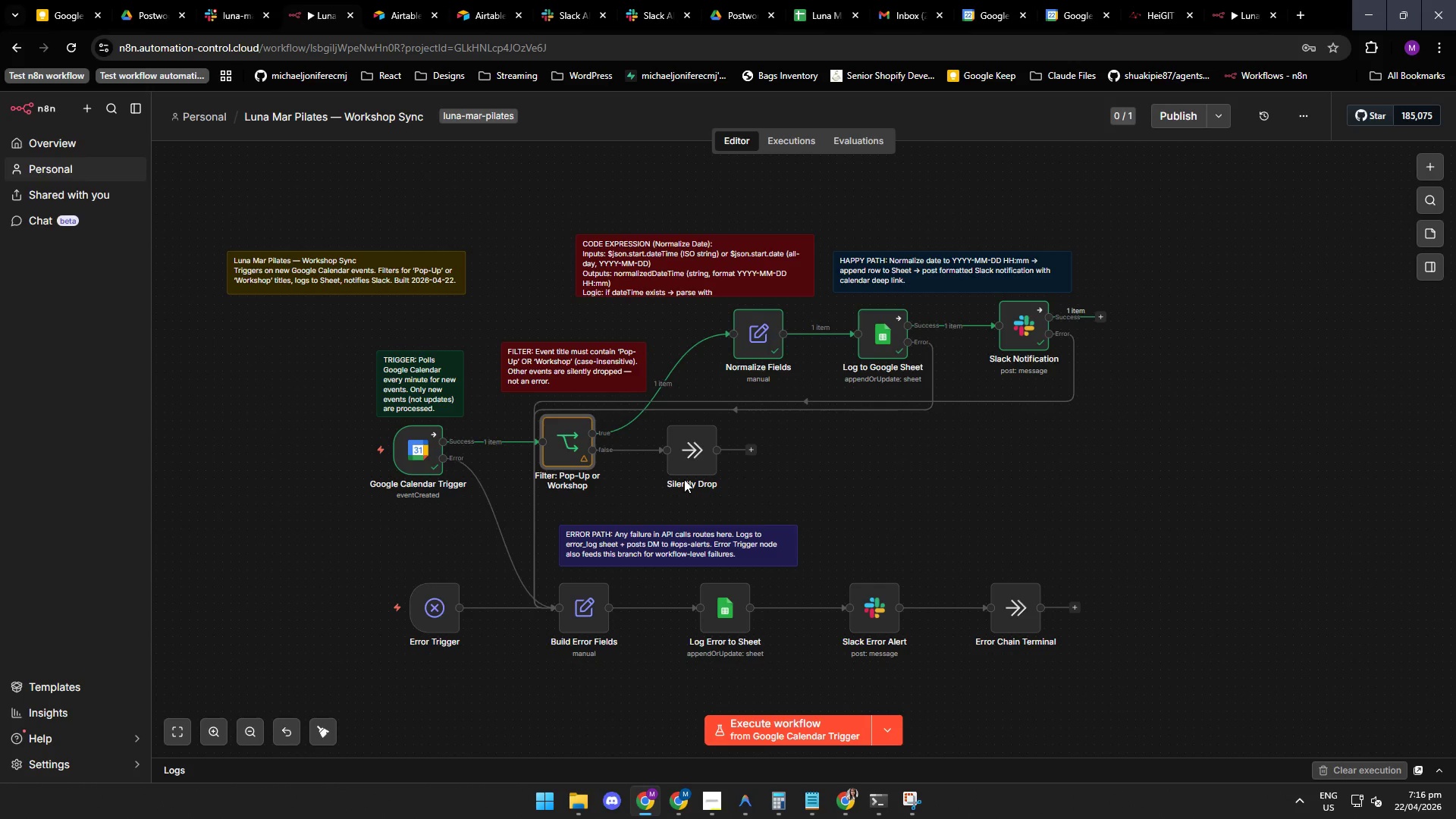 
wait(7.11)
 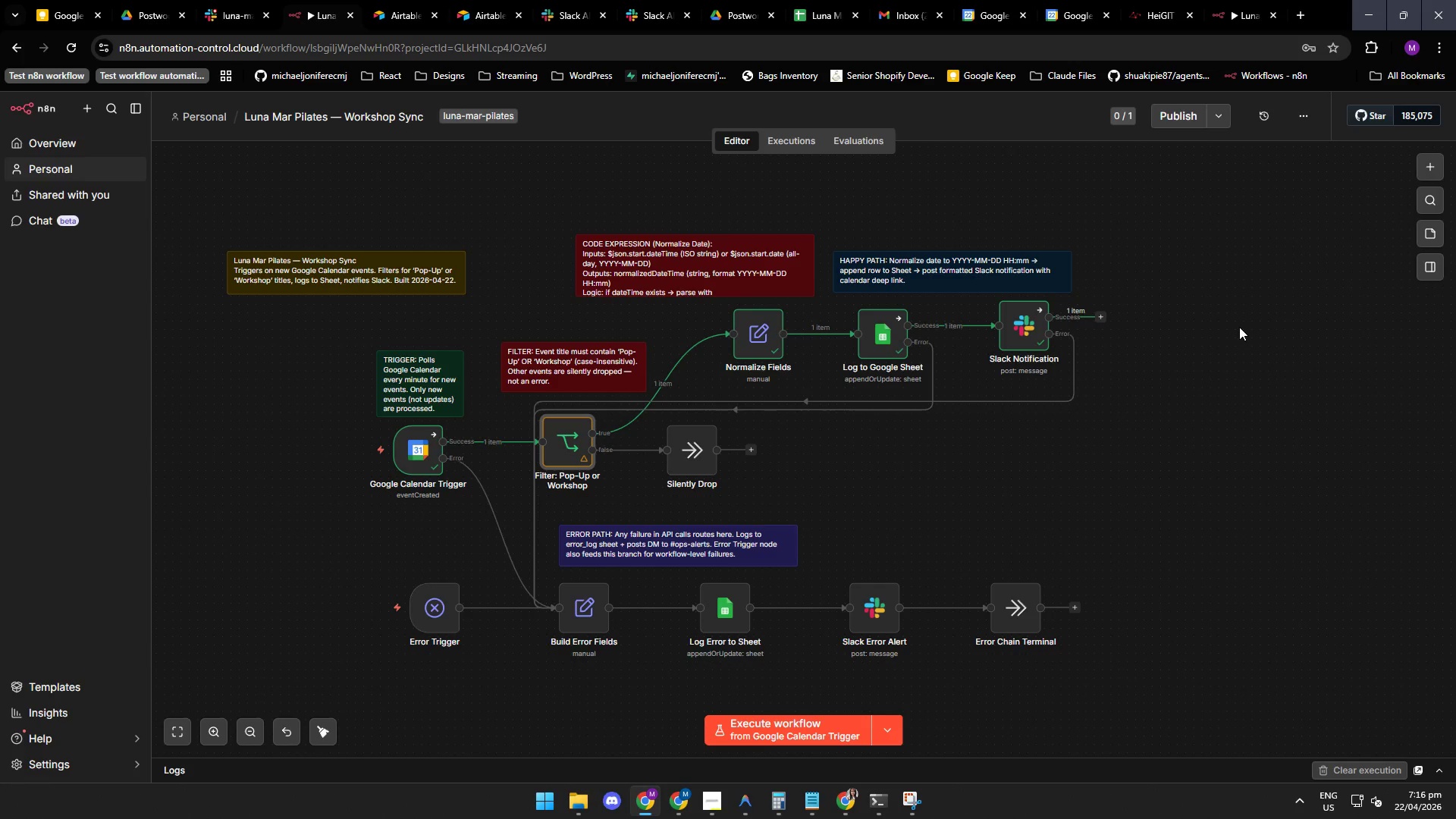 
double_click([587, 606])
 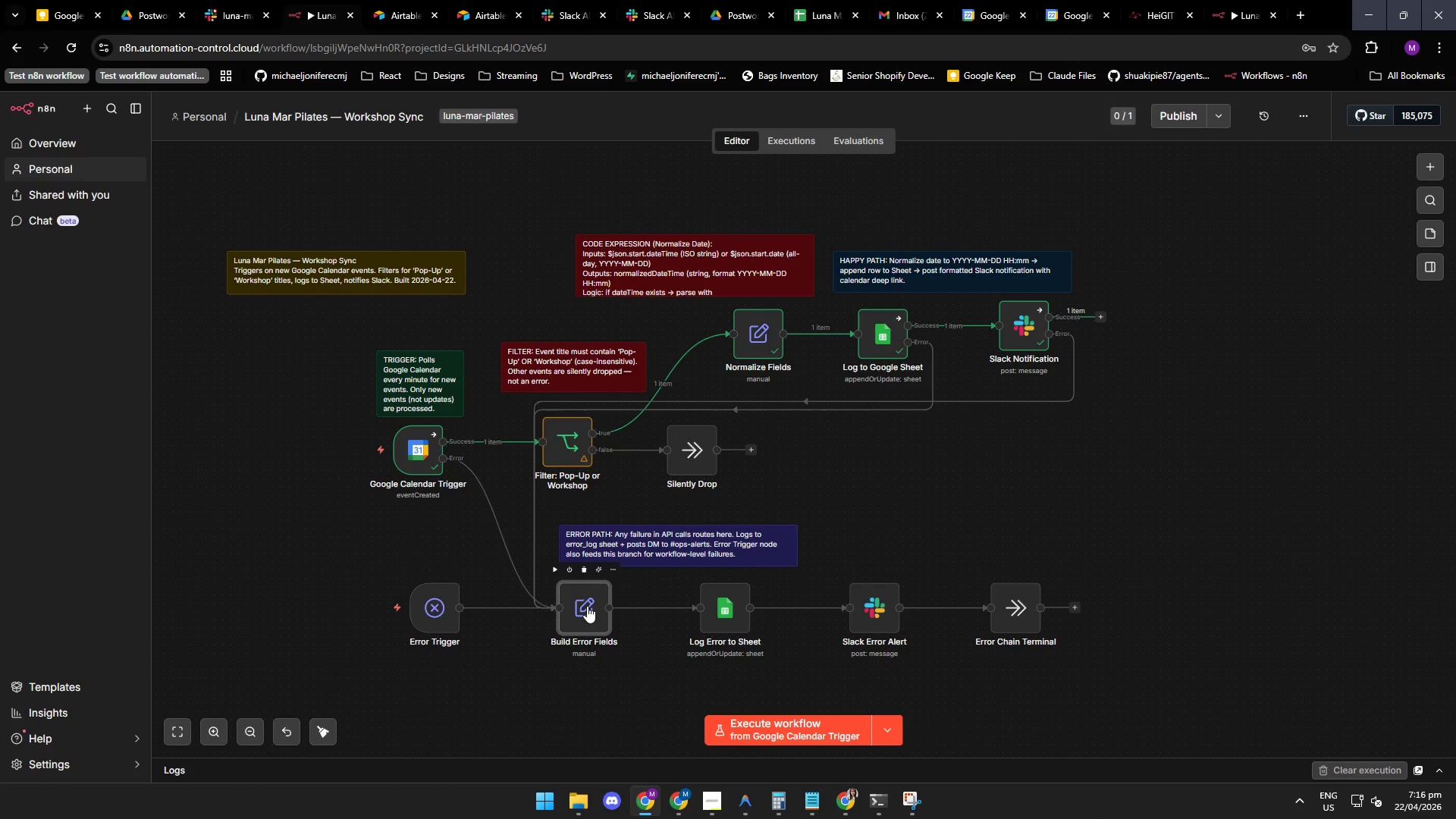 
triple_click([587, 606])
 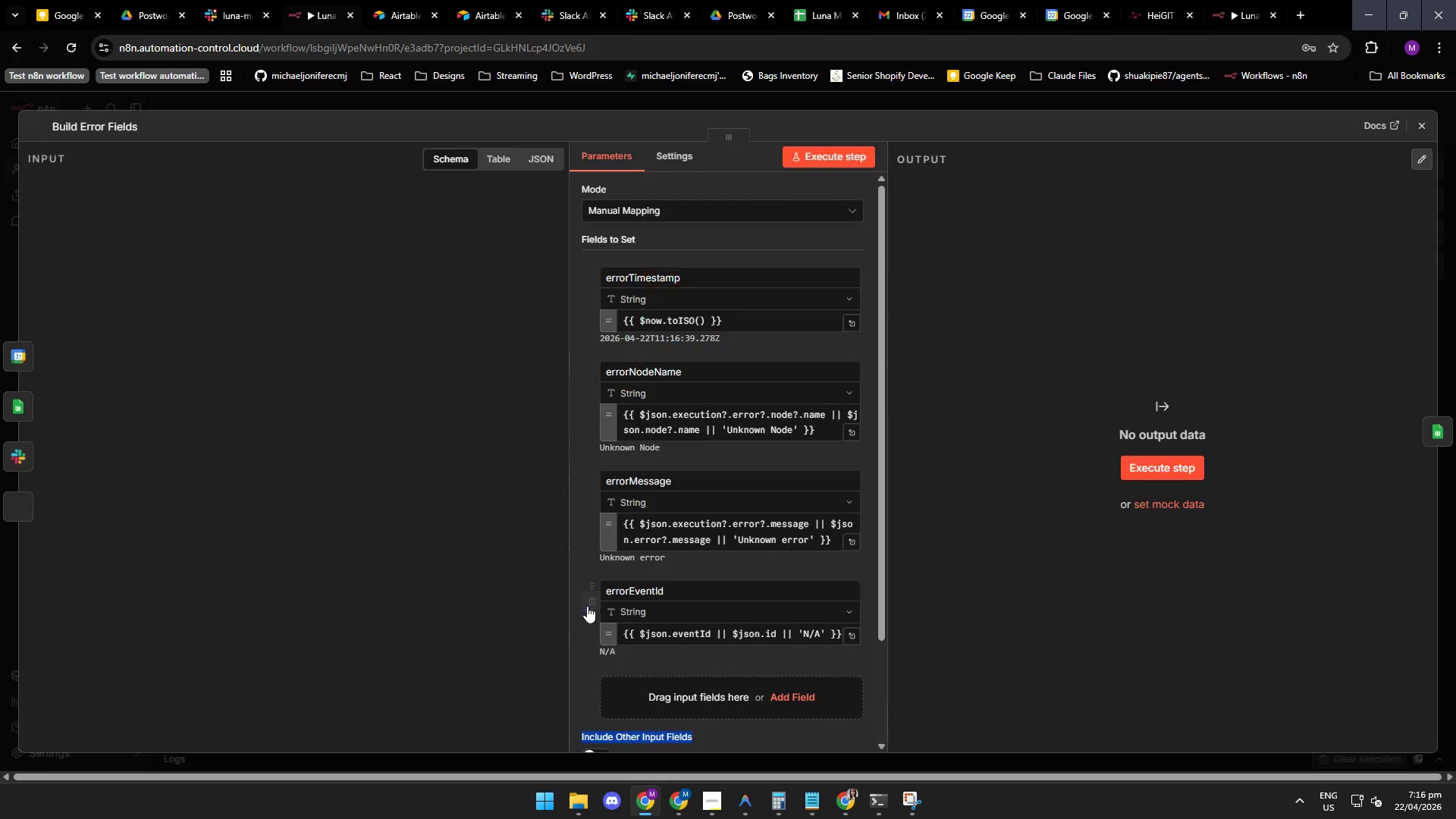 
triple_click([587, 606])
 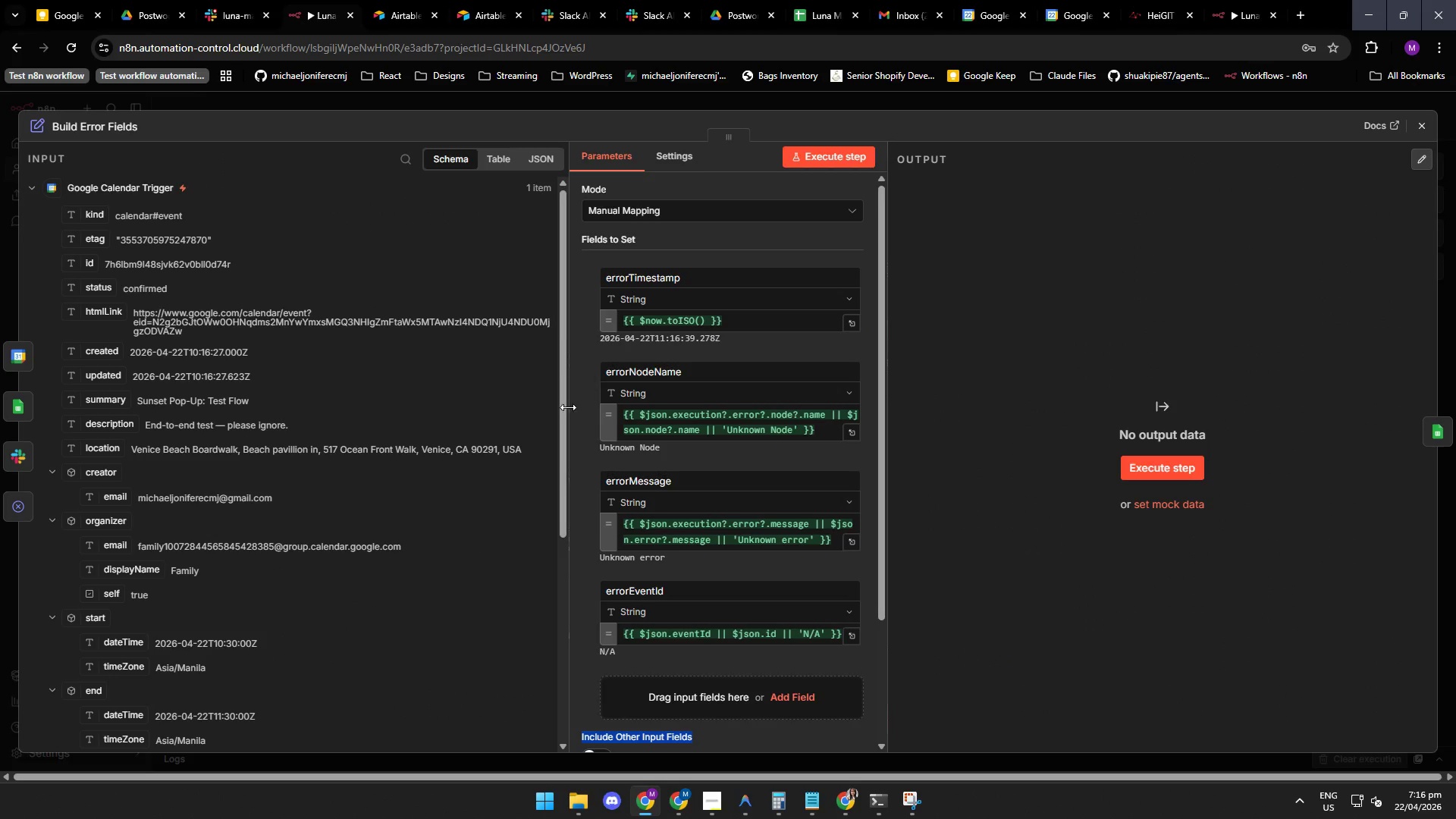 
left_click_drag(start_coordinate=[564, 406], to_coordinate=[562, 438])
 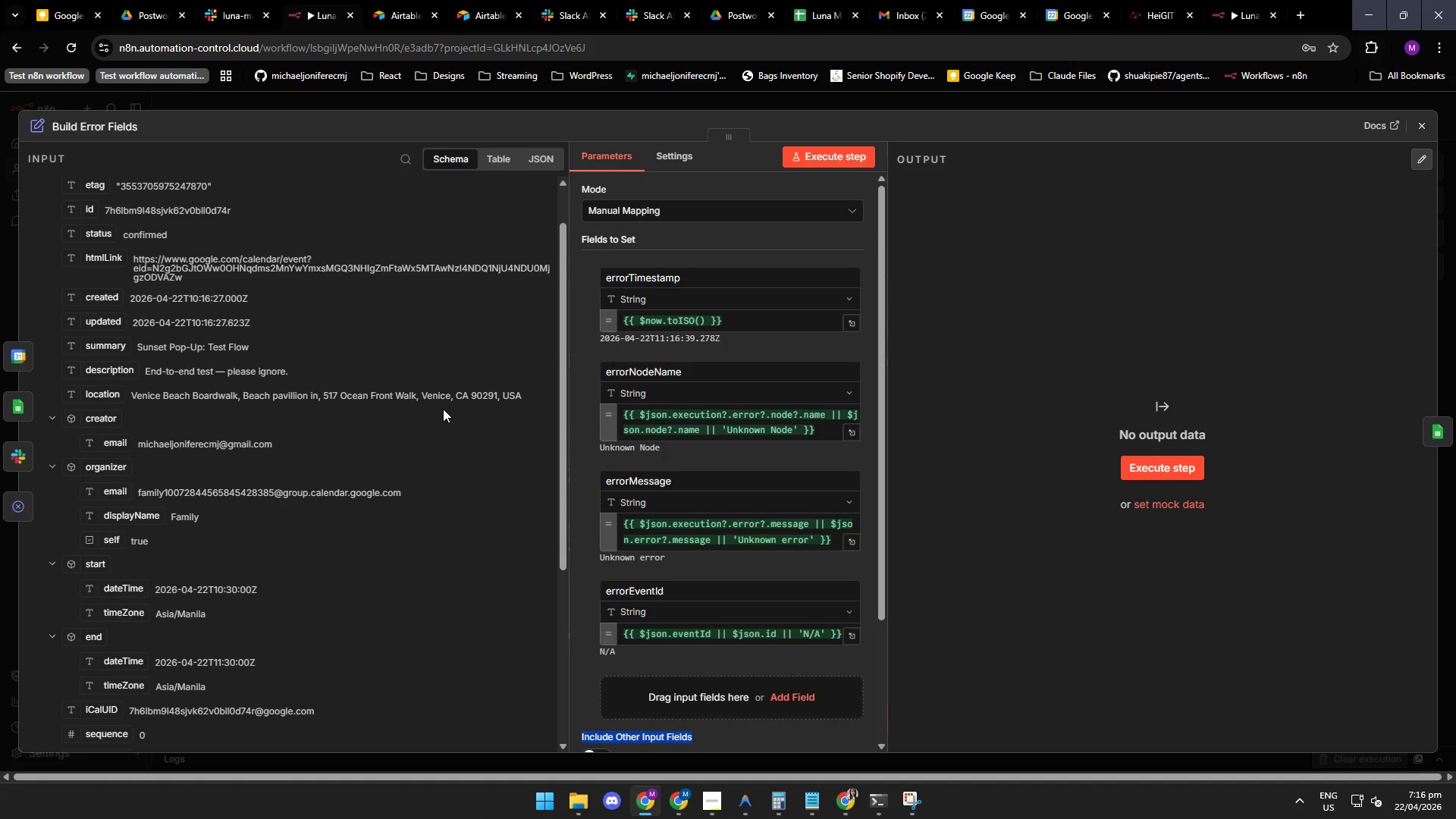 
wait(8.3)
 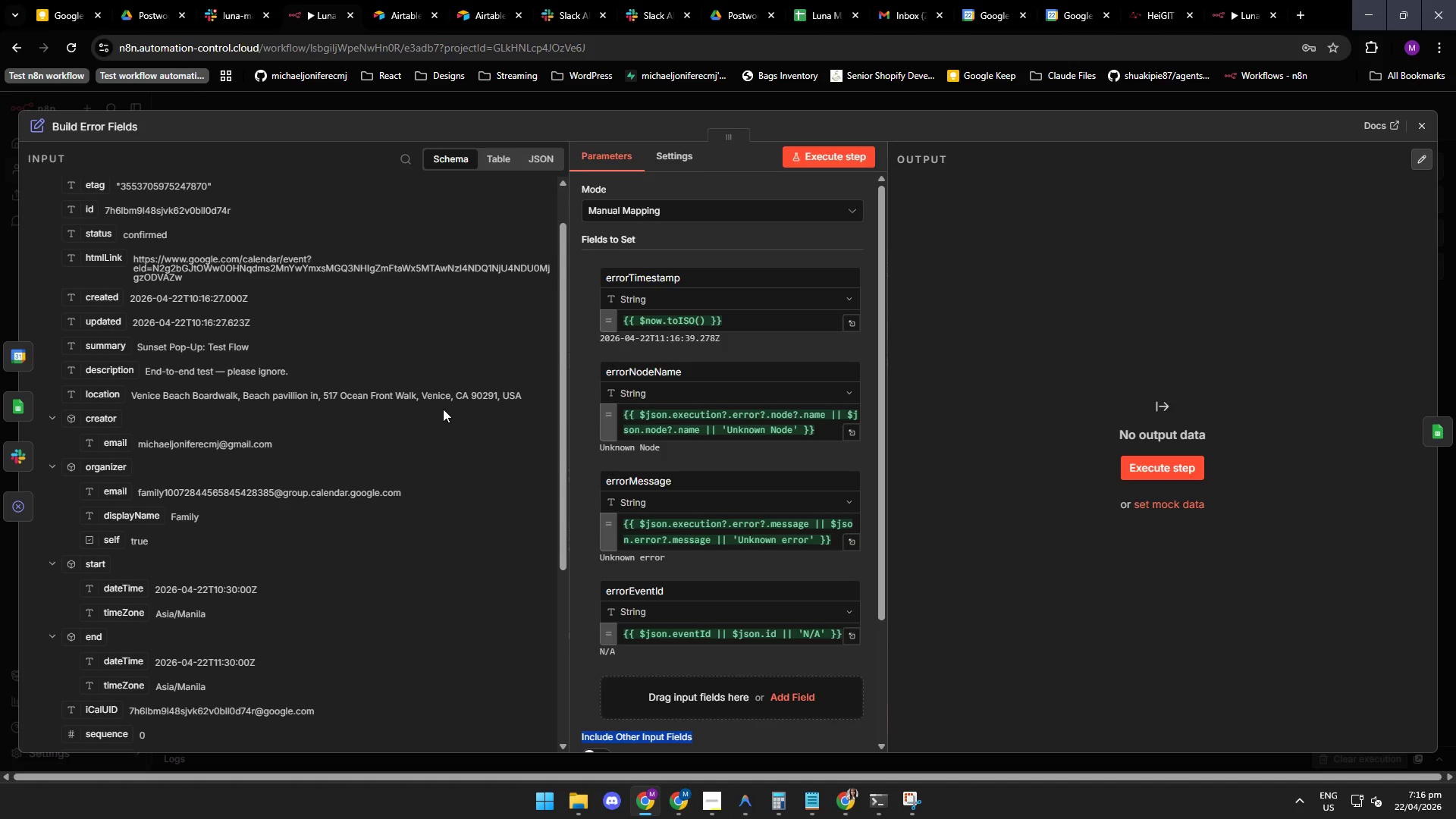 
left_click([715, 799])